 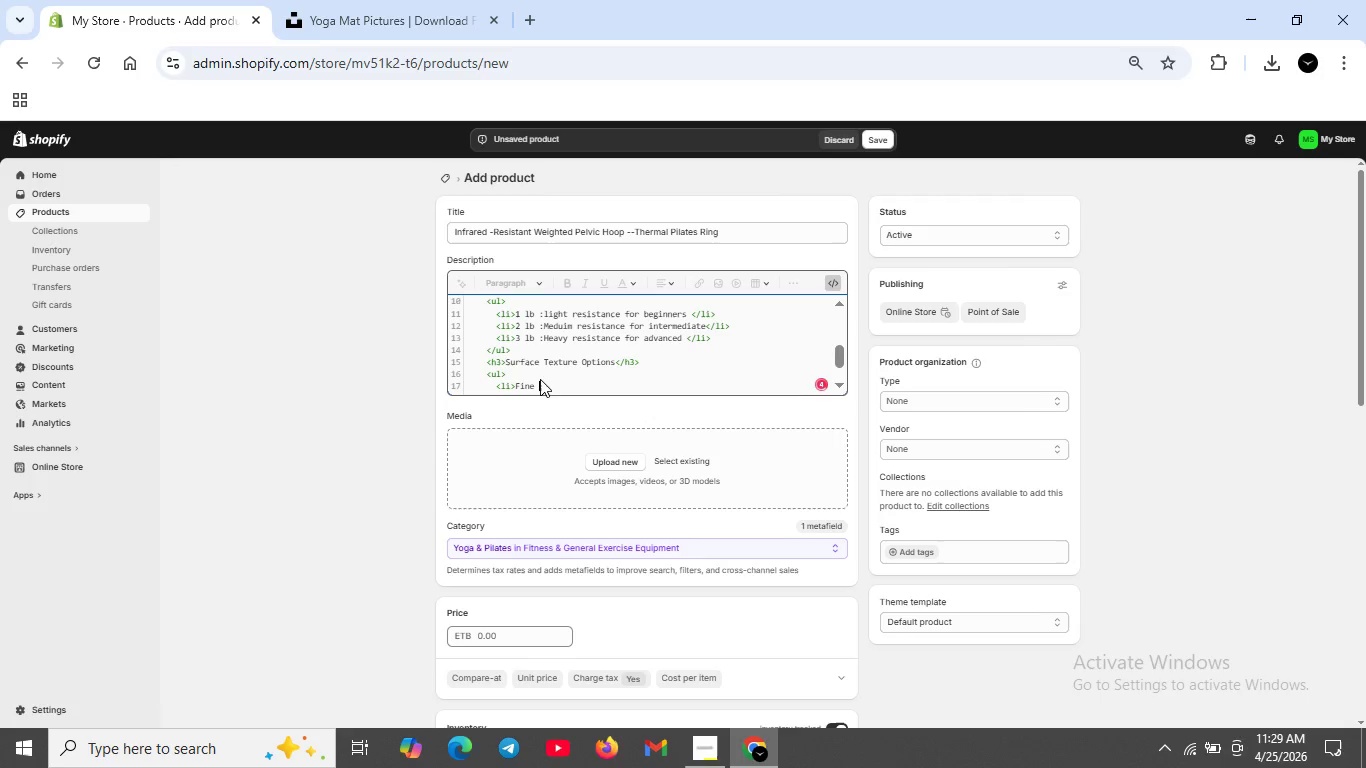 
key(Backspace)
type(-gRIT)
key(Backspace)
key(Backspace)
key(Backspace)
key(Backspace)
type(Grit: Maximum gro)
key(Backspace)
type(ip for swaty hands<li>)
 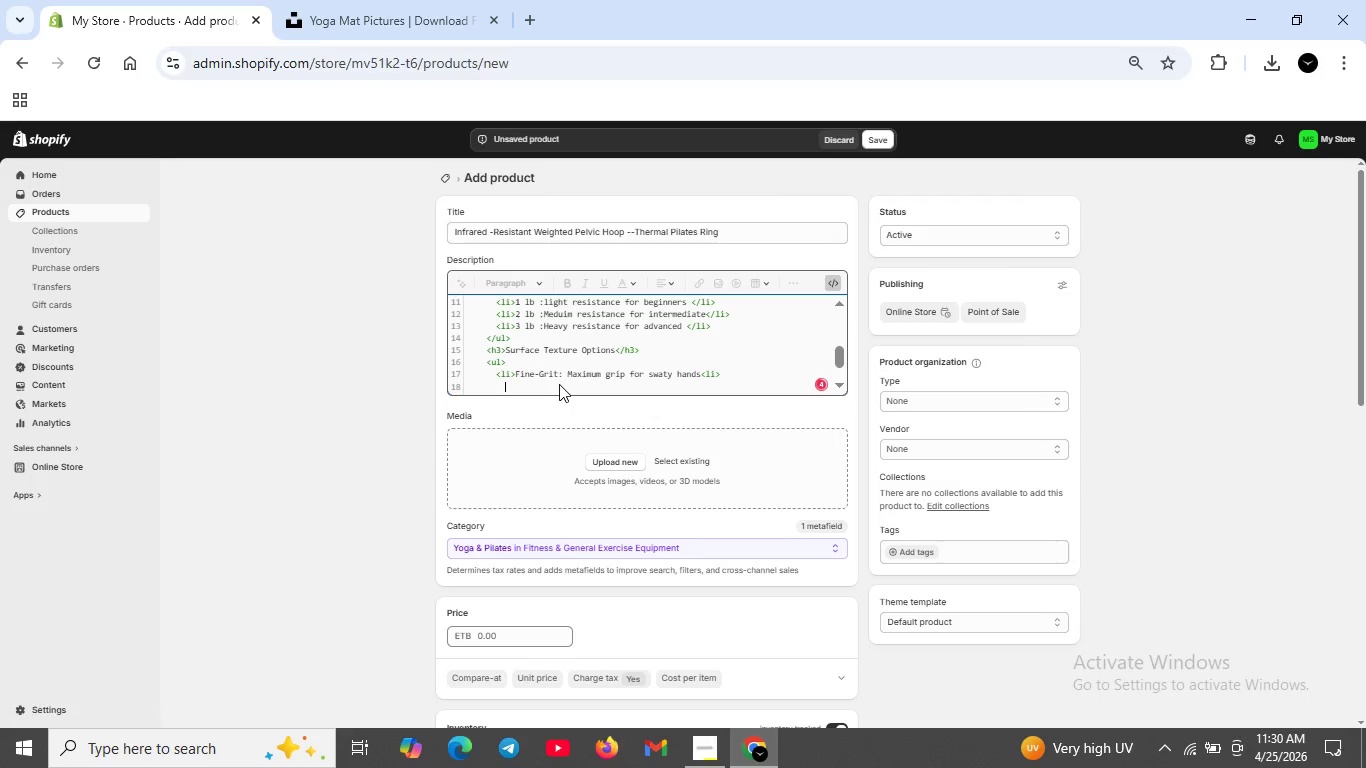 
 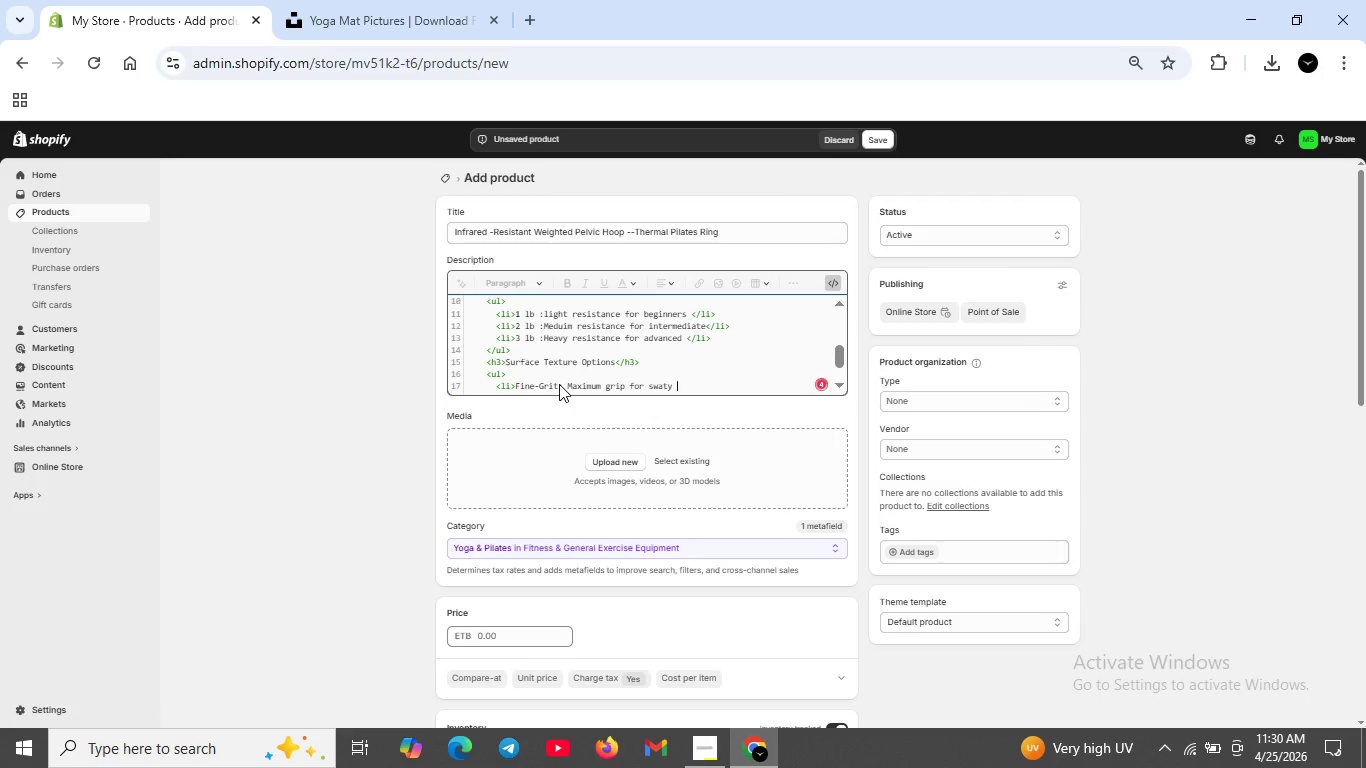 
key(Shift+Enter)
 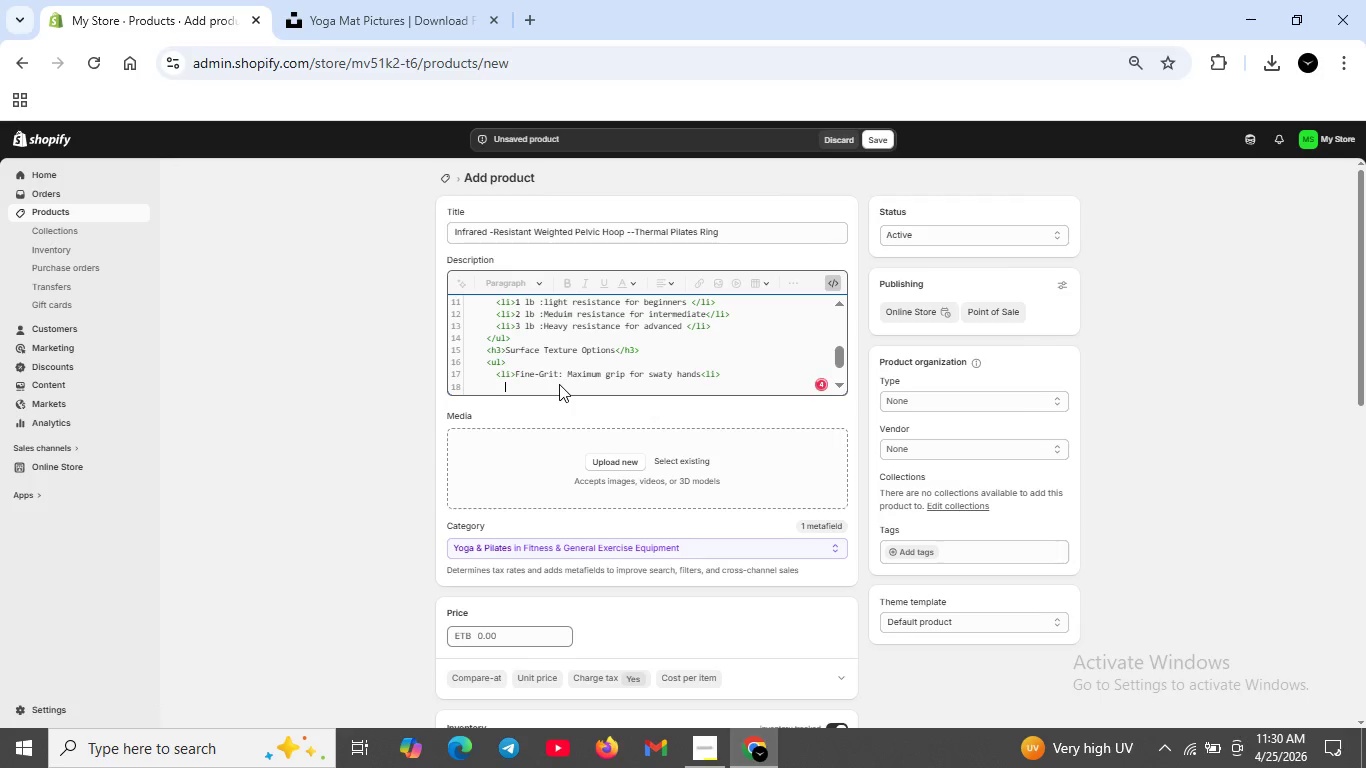 
type(<li>oney ,,)
key(Backspace)
key(Backspace)
 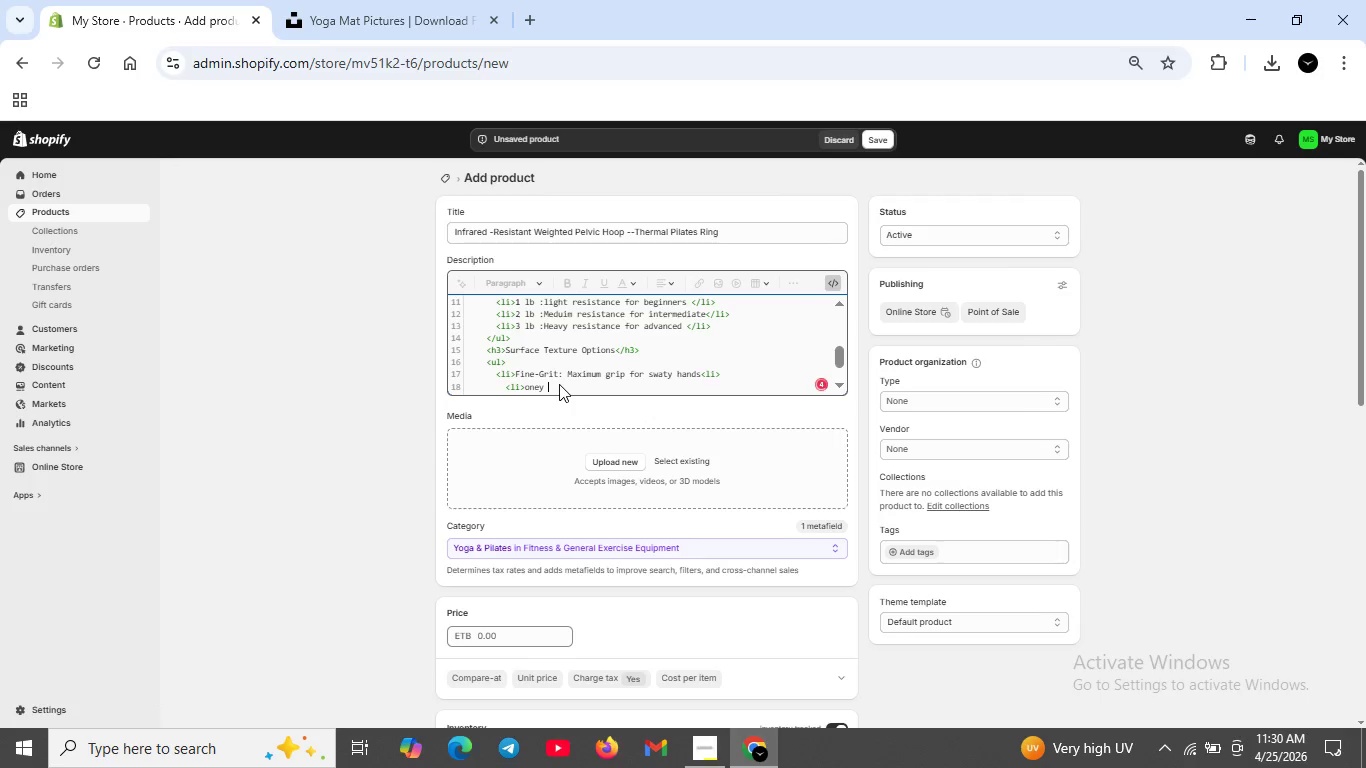 
key(ArrowLeft)
 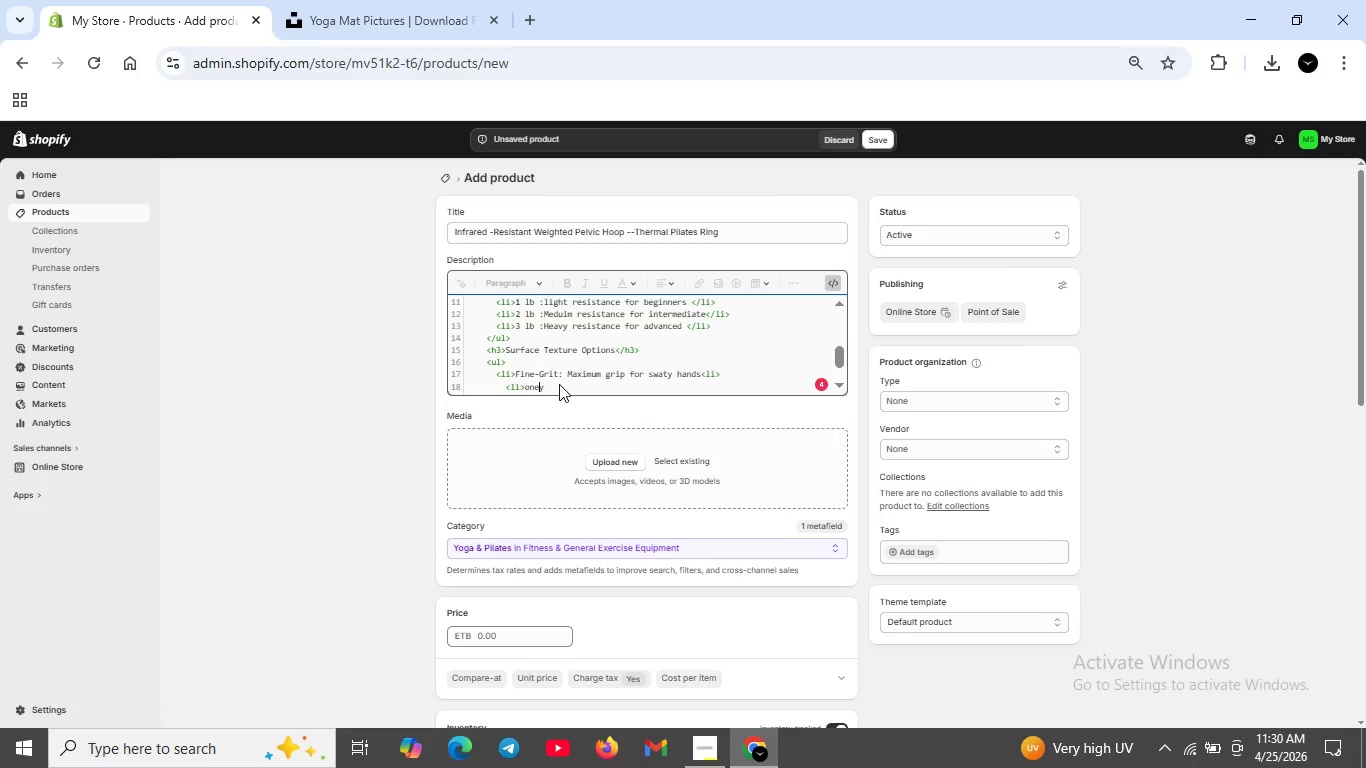 
key(ArrowLeft)
 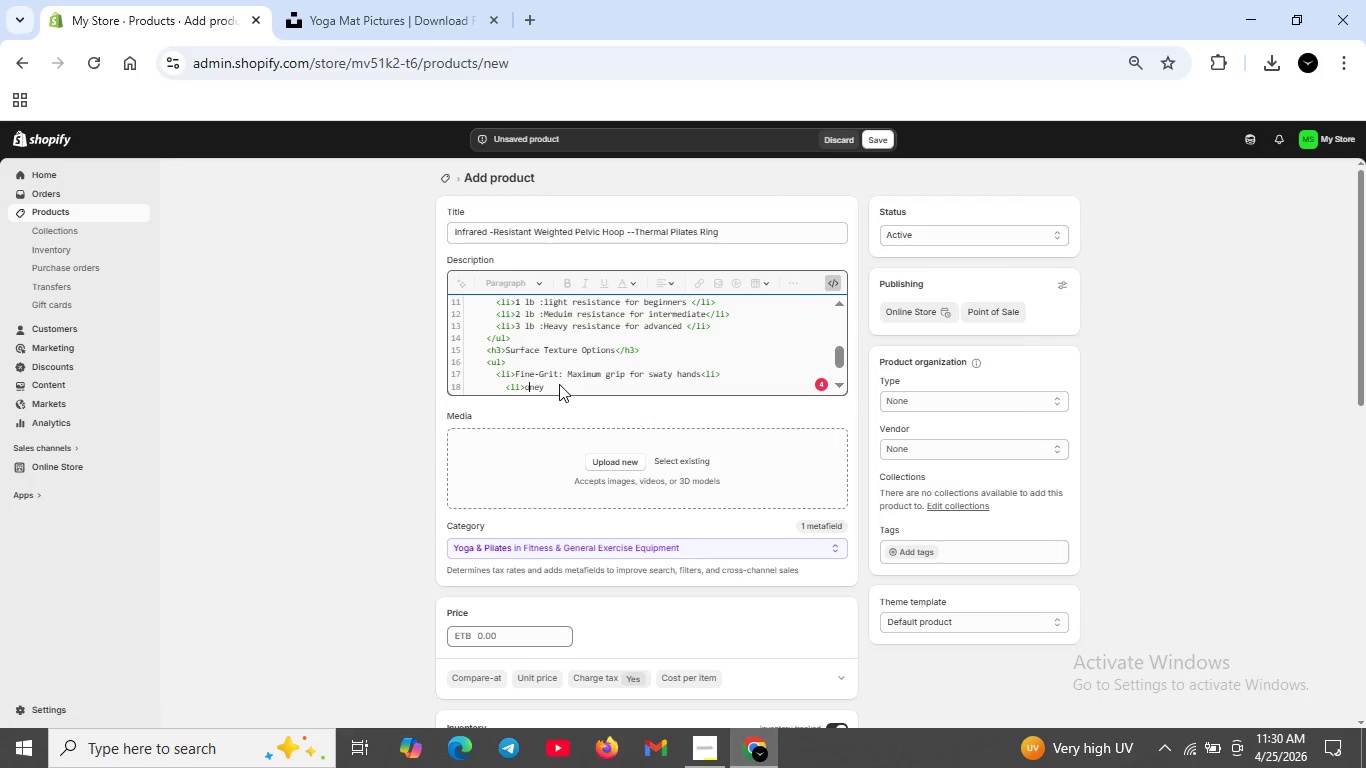 
key(ArrowLeft)
 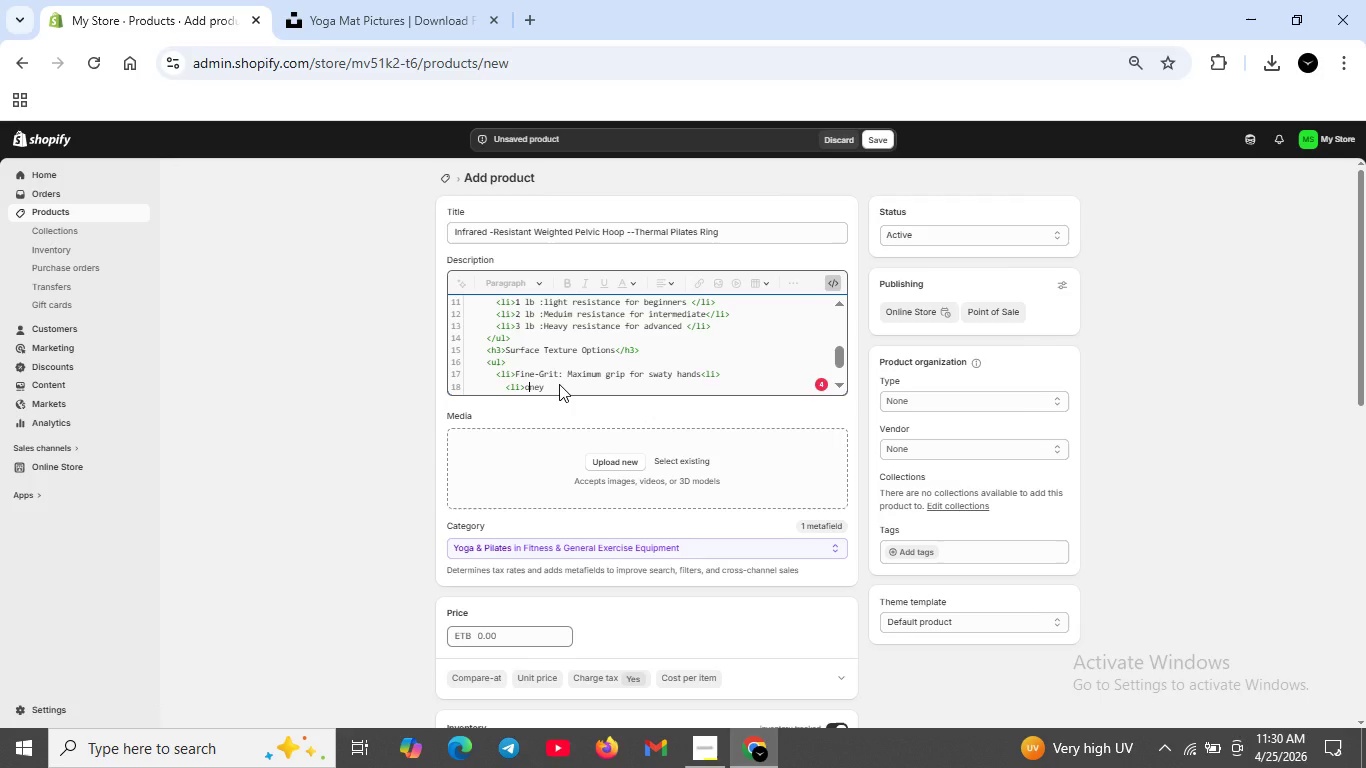 
key(ArrowLeft)
 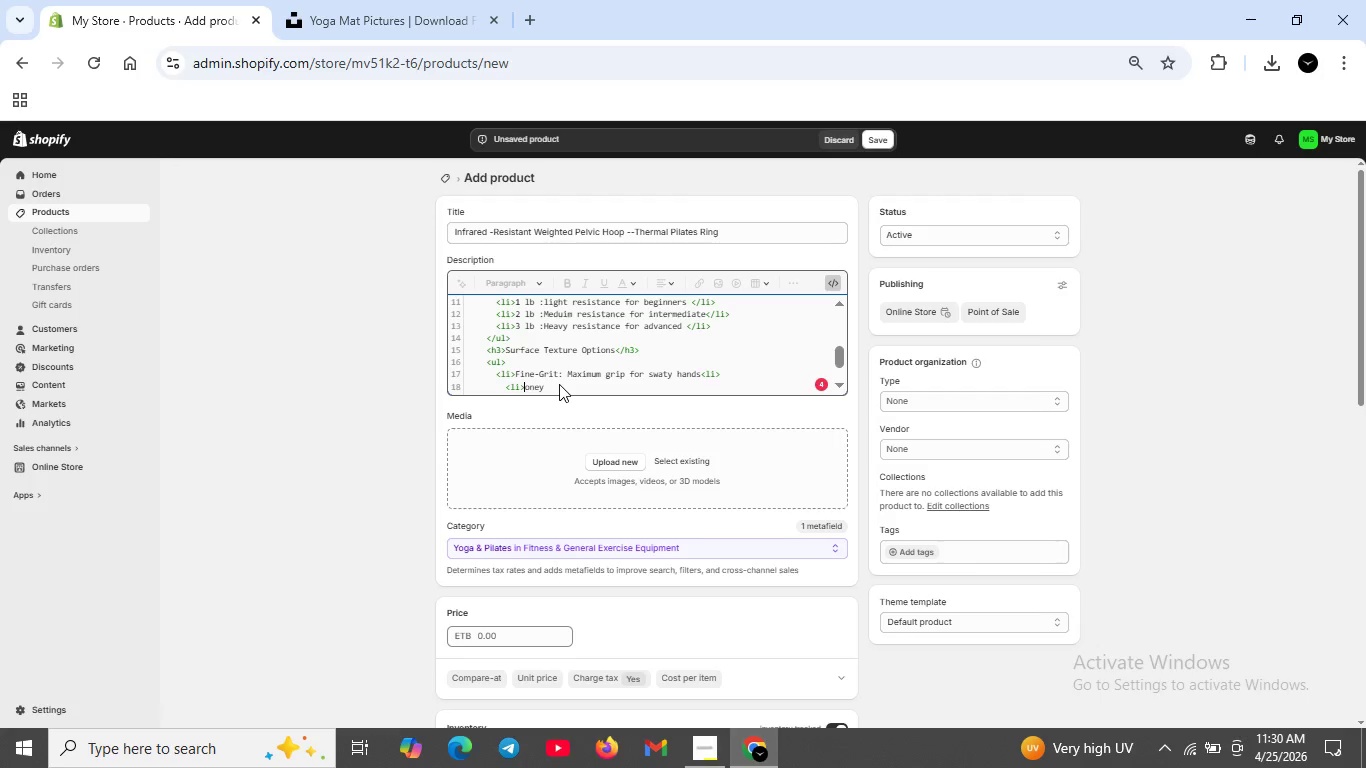 
key(ArrowLeft)
 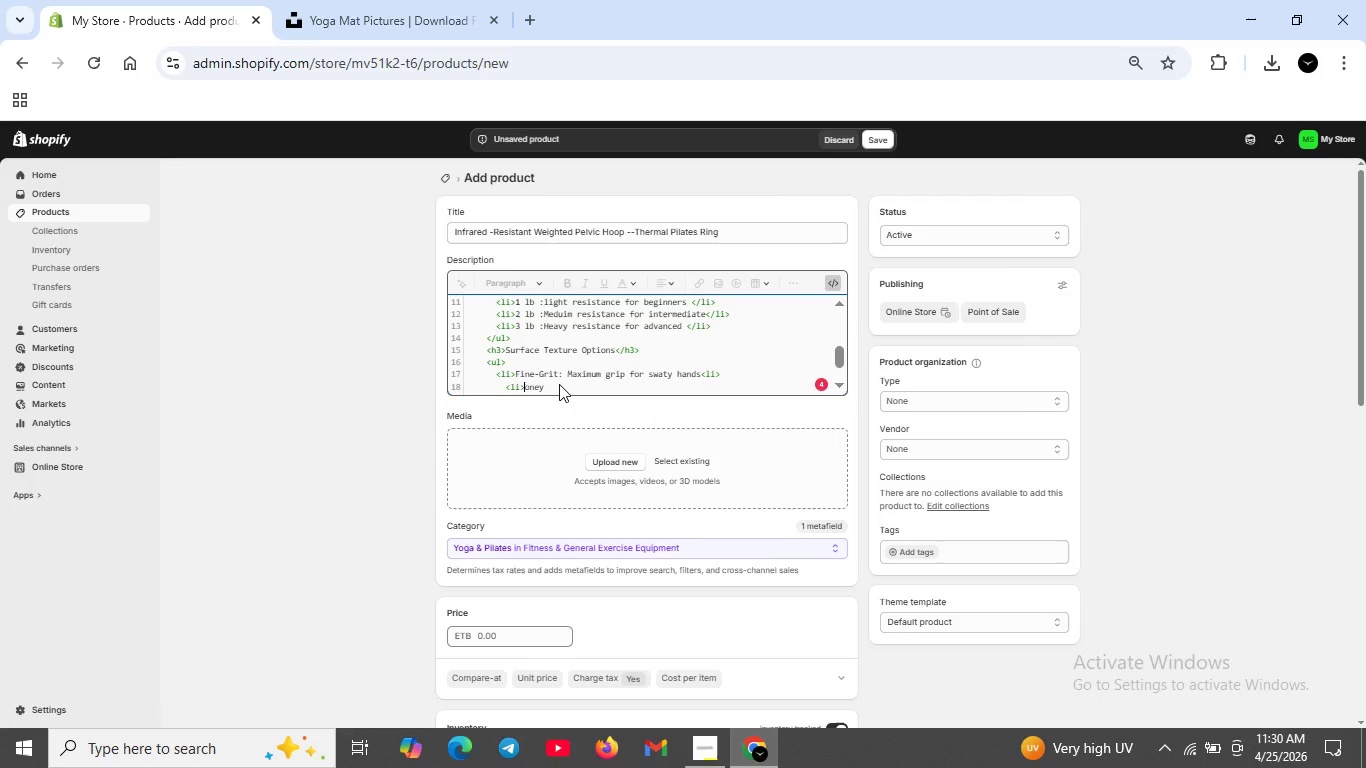 
key(CapsLock)
 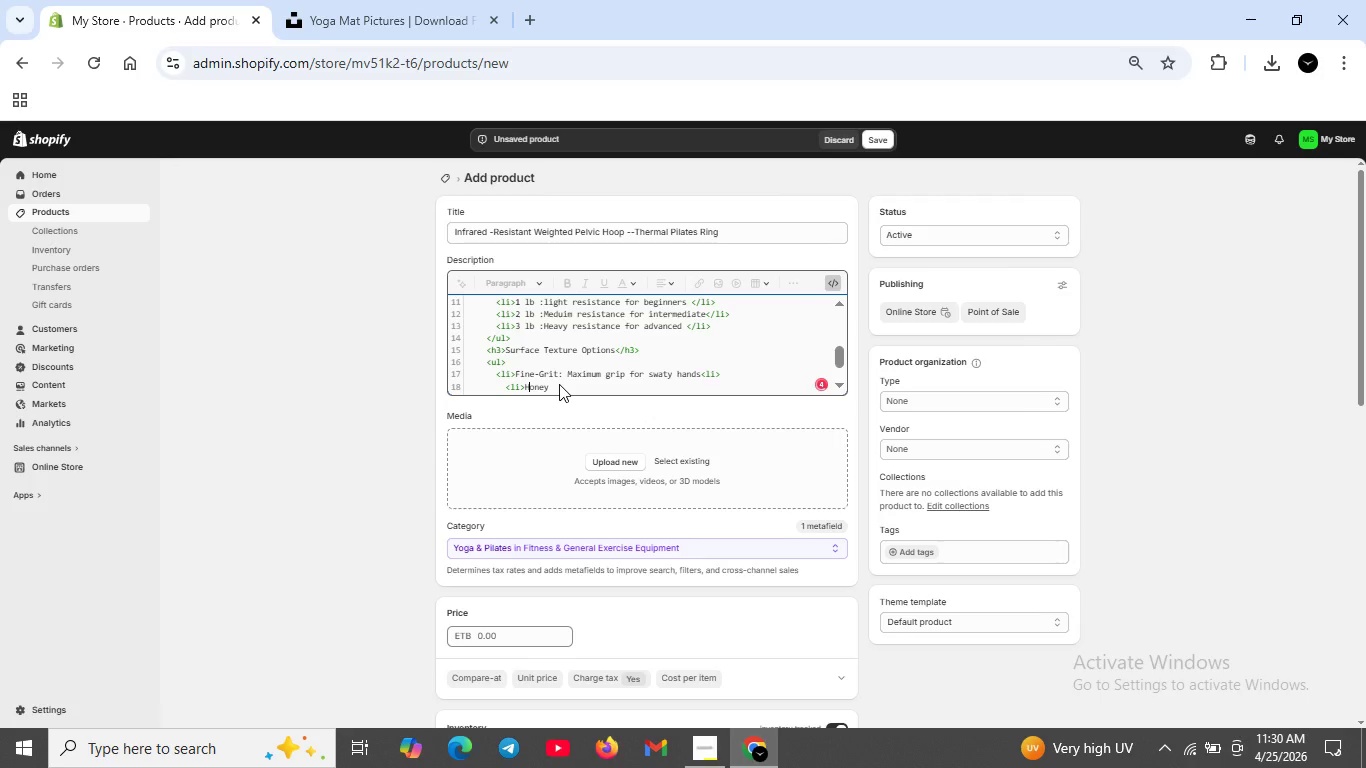 
key(H)
 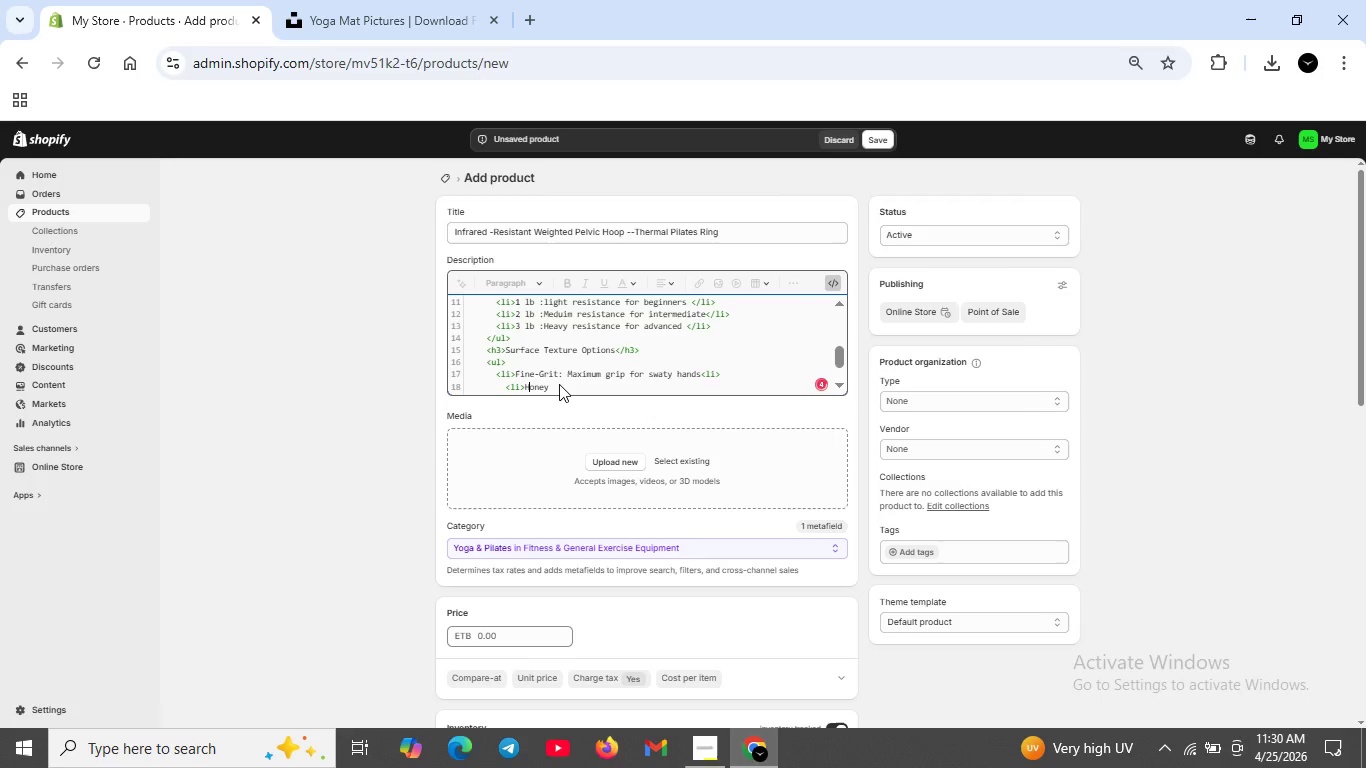 
key(CapsLock)
 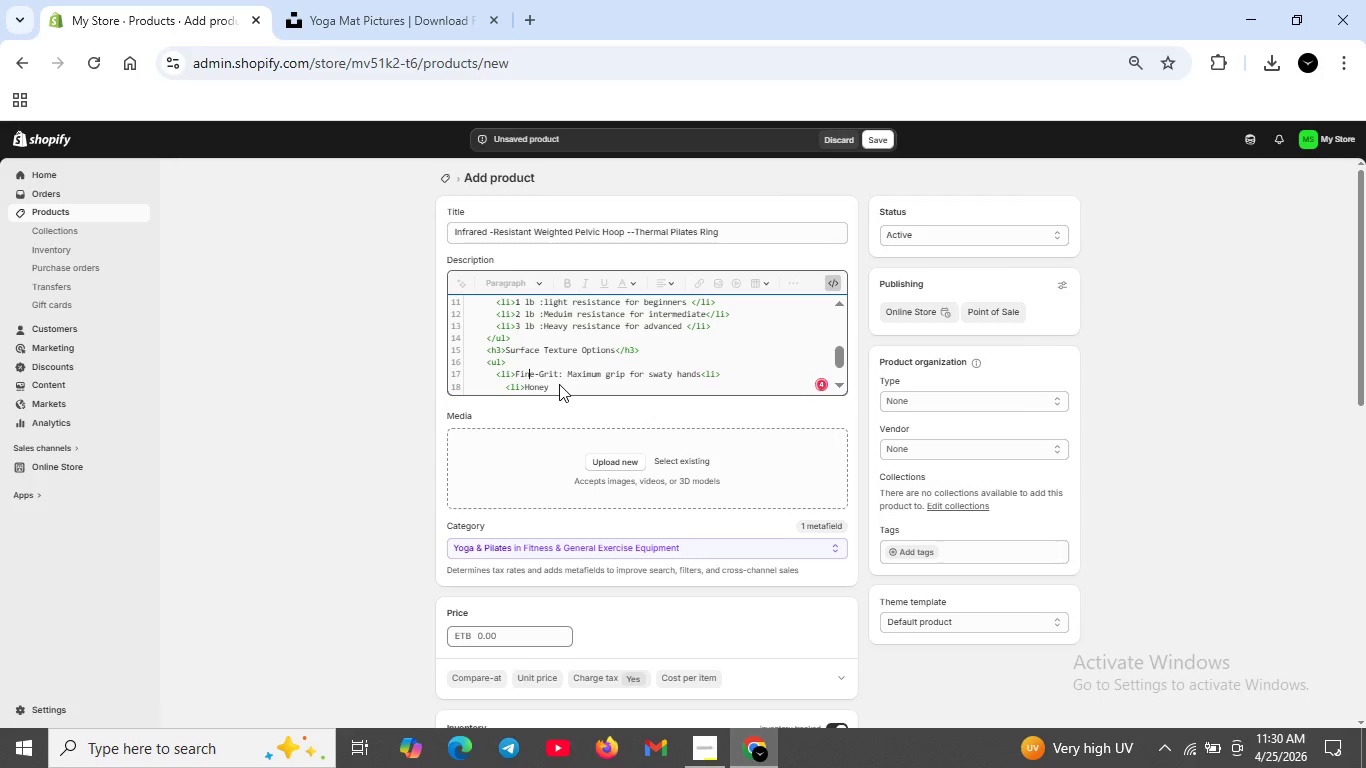 
key(ArrowUp)
 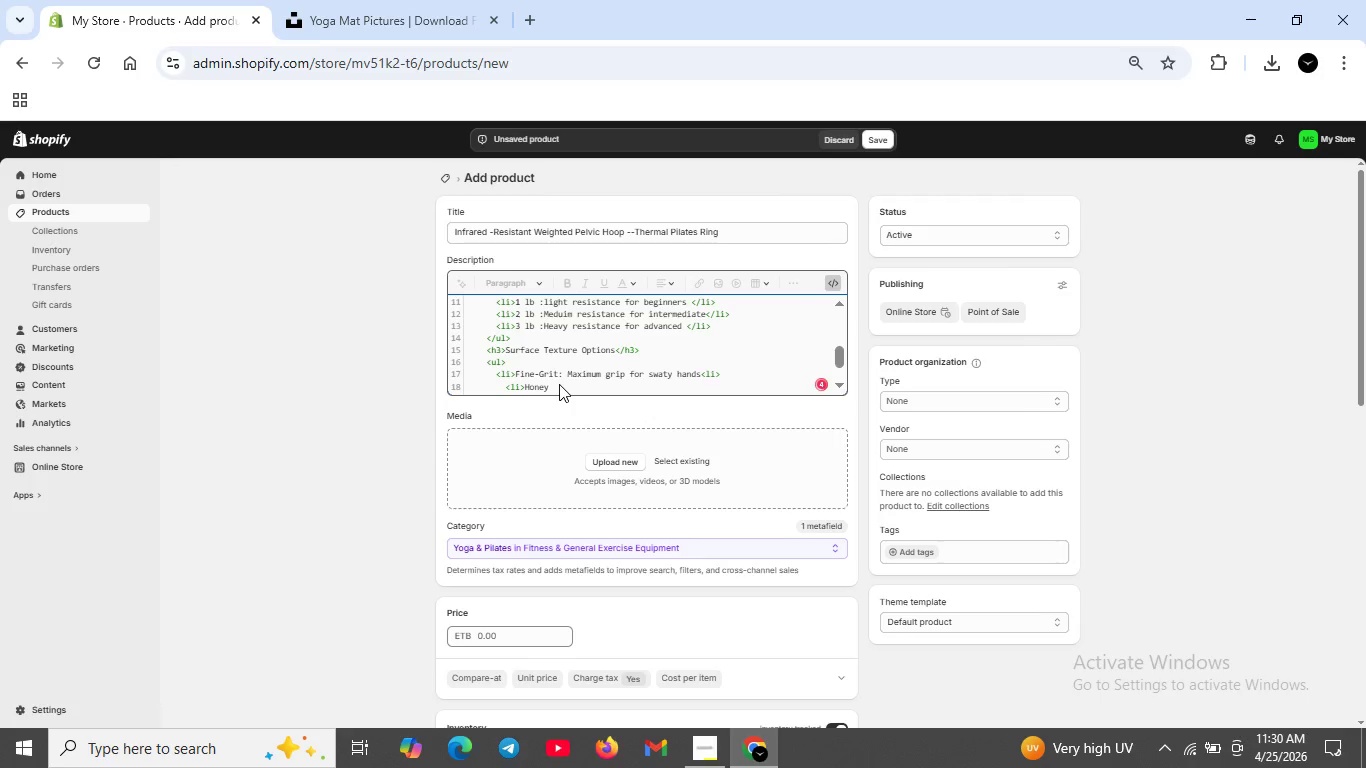 
key(ArrowDown)
 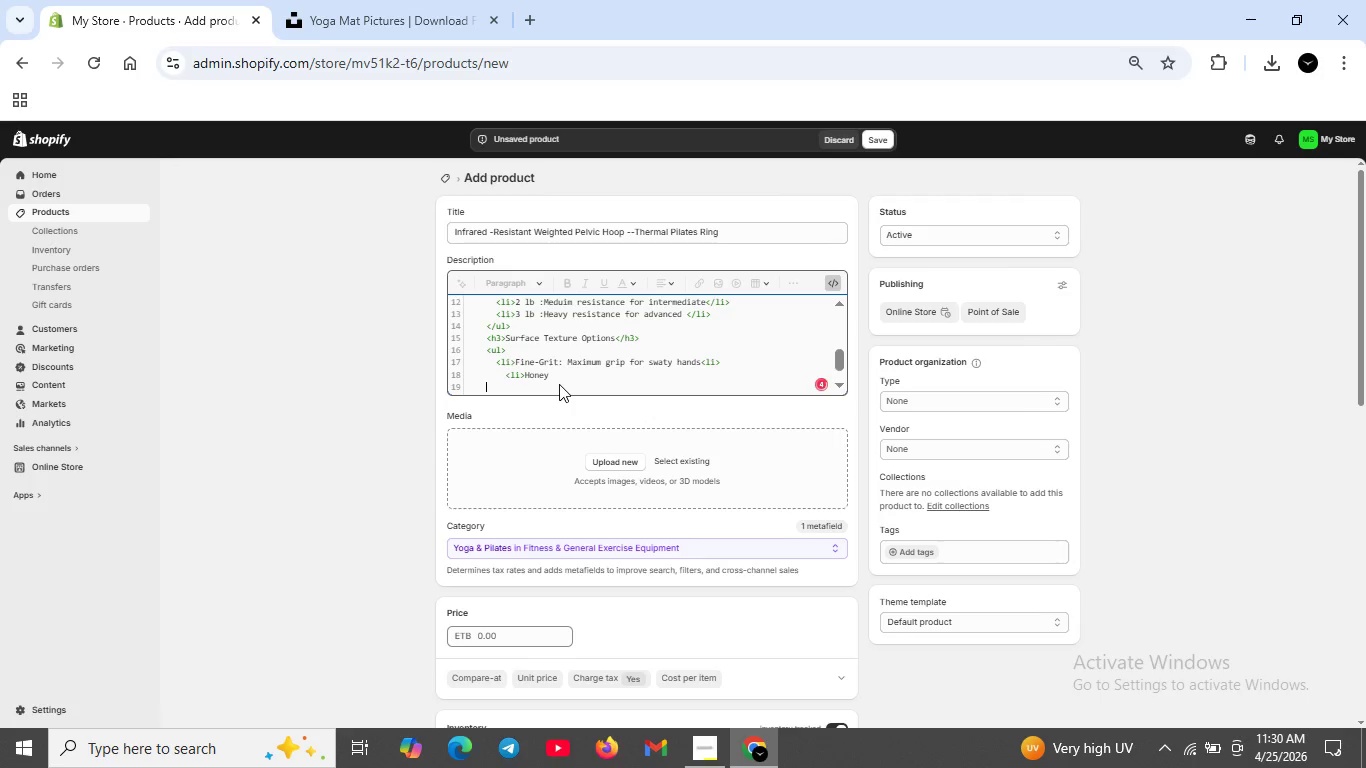 
key(ArrowDown)
 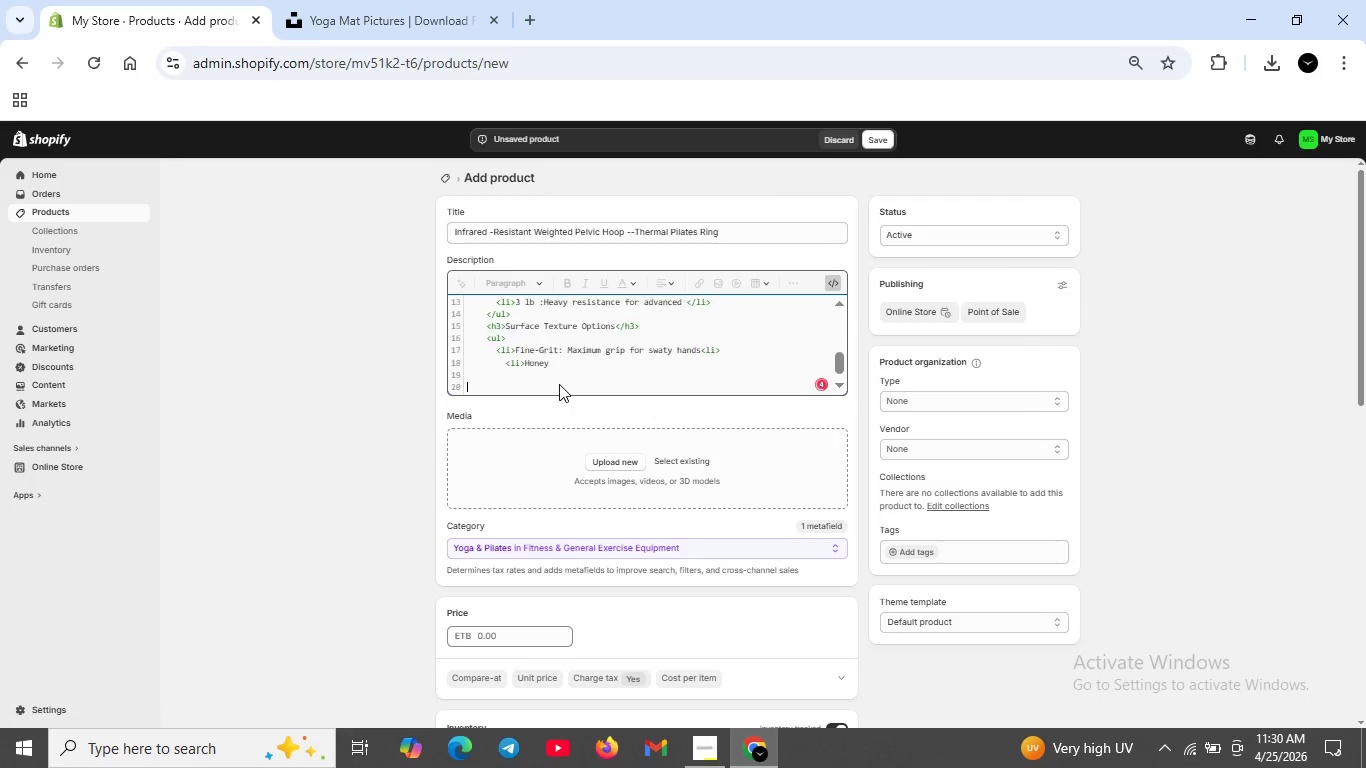 
key(ArrowRight)
 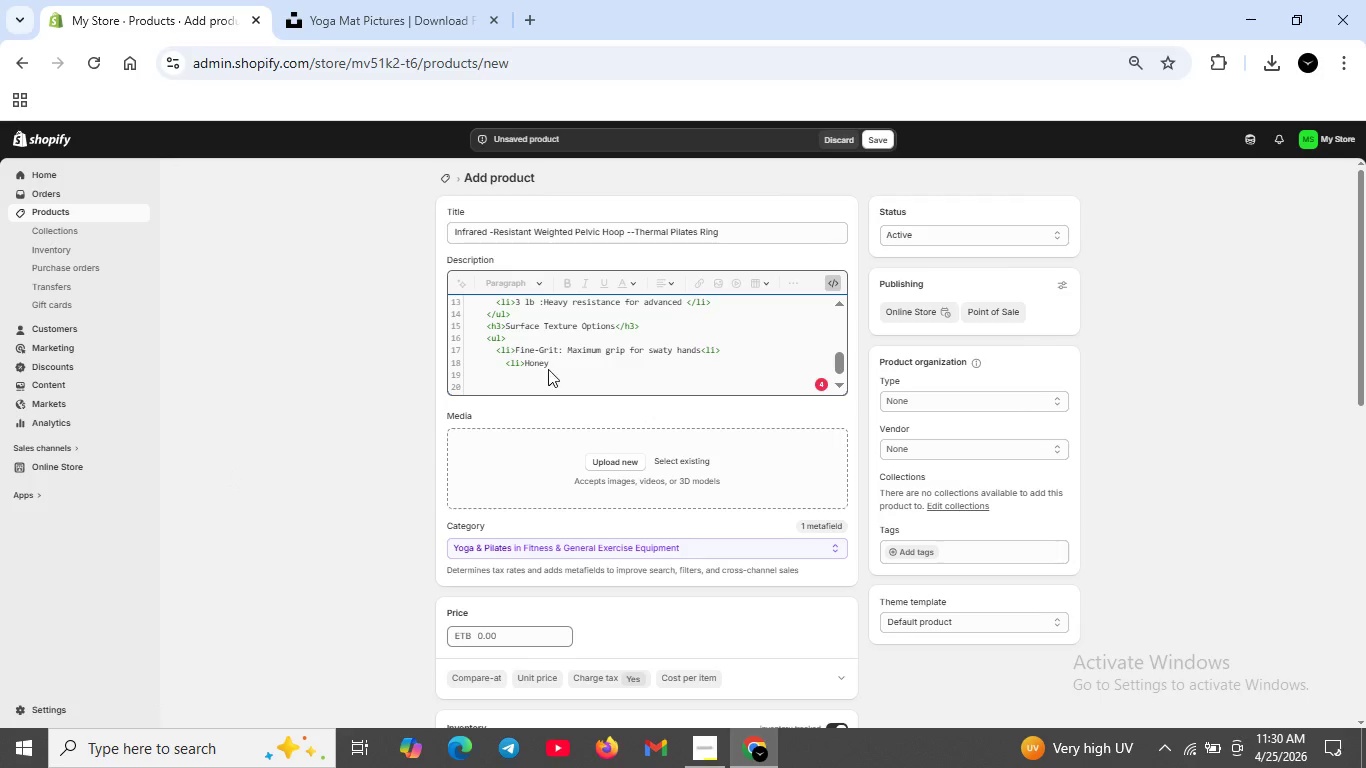 
left_click([553, 364])
 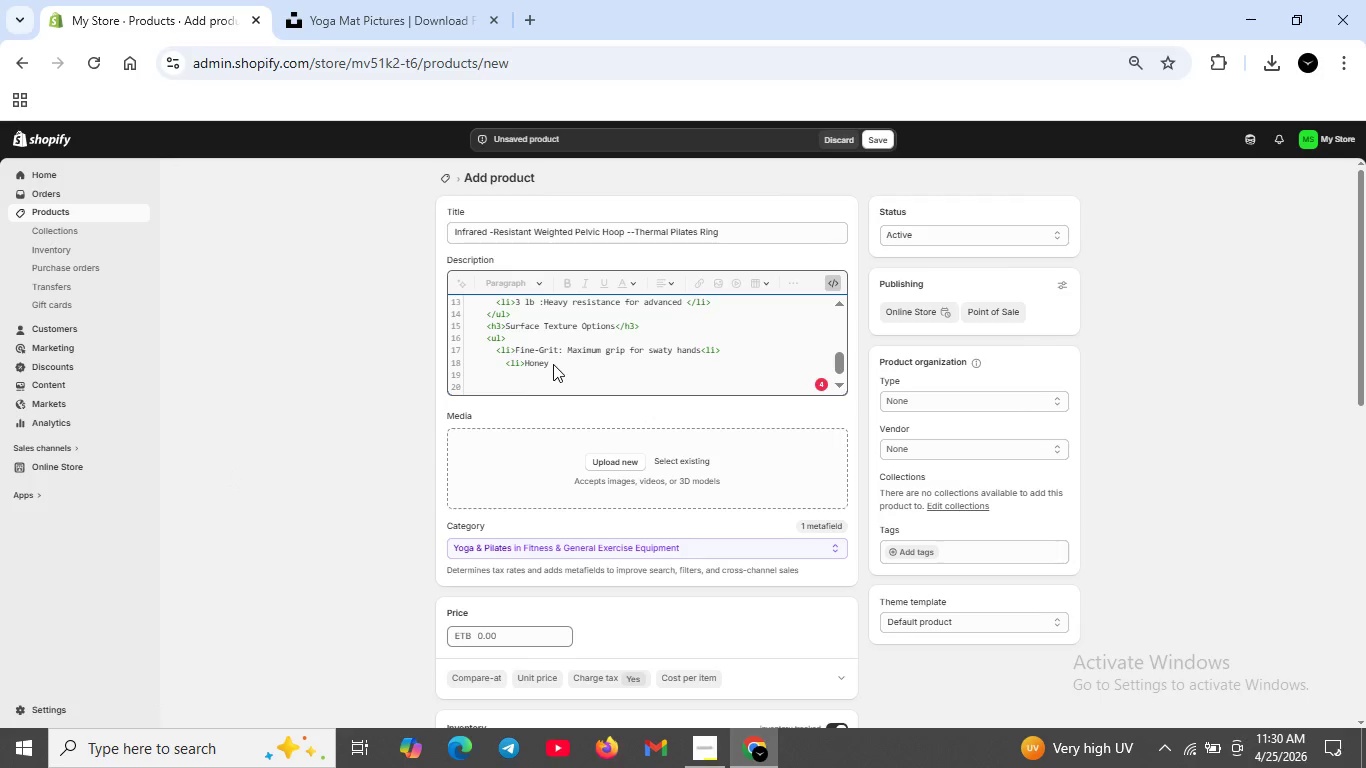 
key(Backspace)
key(Backspace)
type(y c)
key(Backspace)
key(Backspace)
type(comb )
 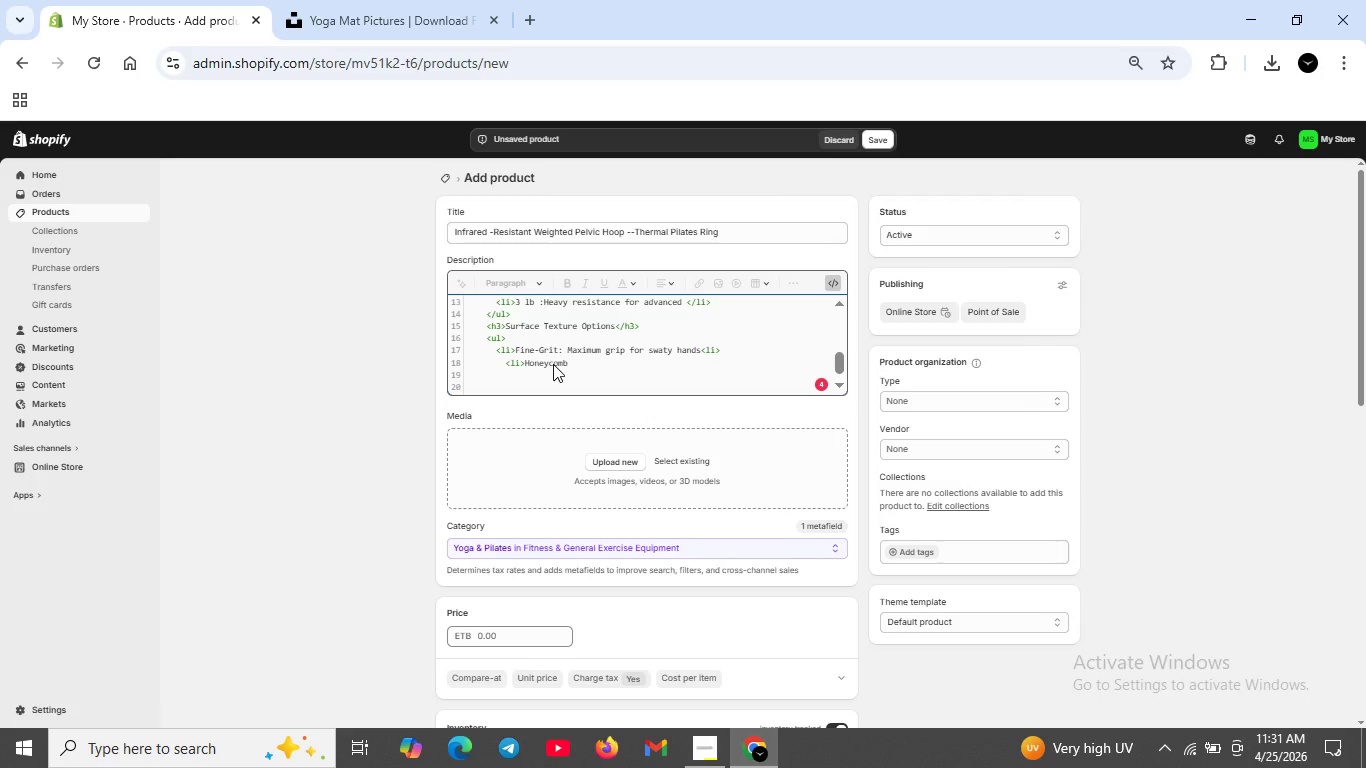 
wait(23.16)
 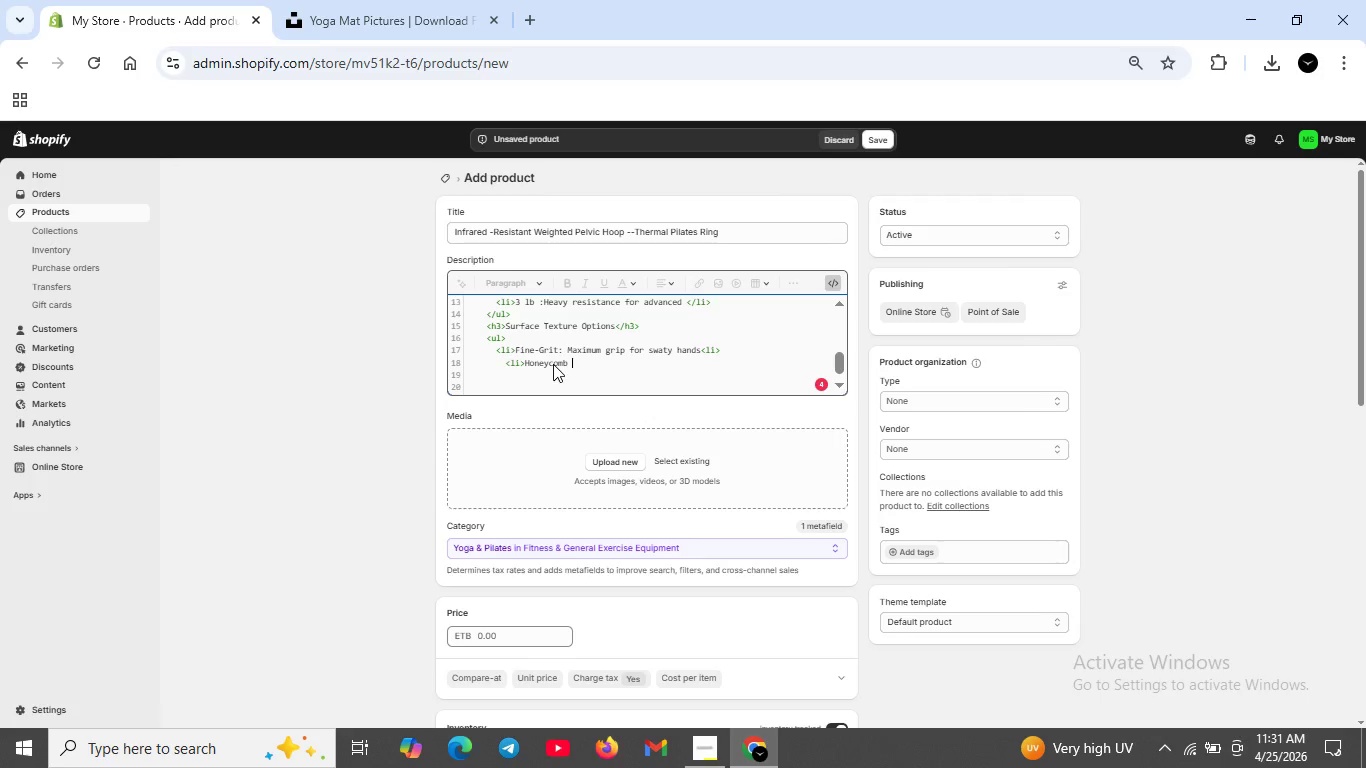 
type(:Balanced comfort and control</li>)
 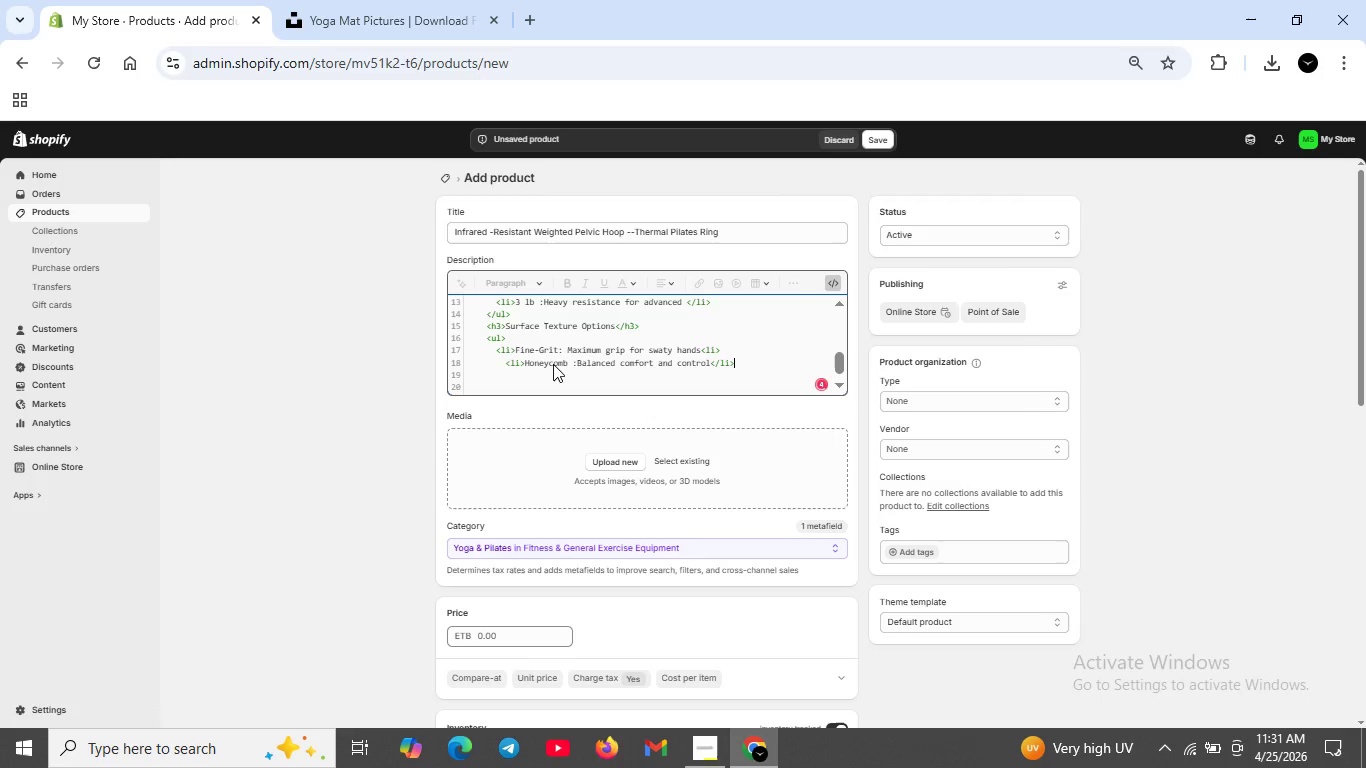 
key(Shift+Enter)
 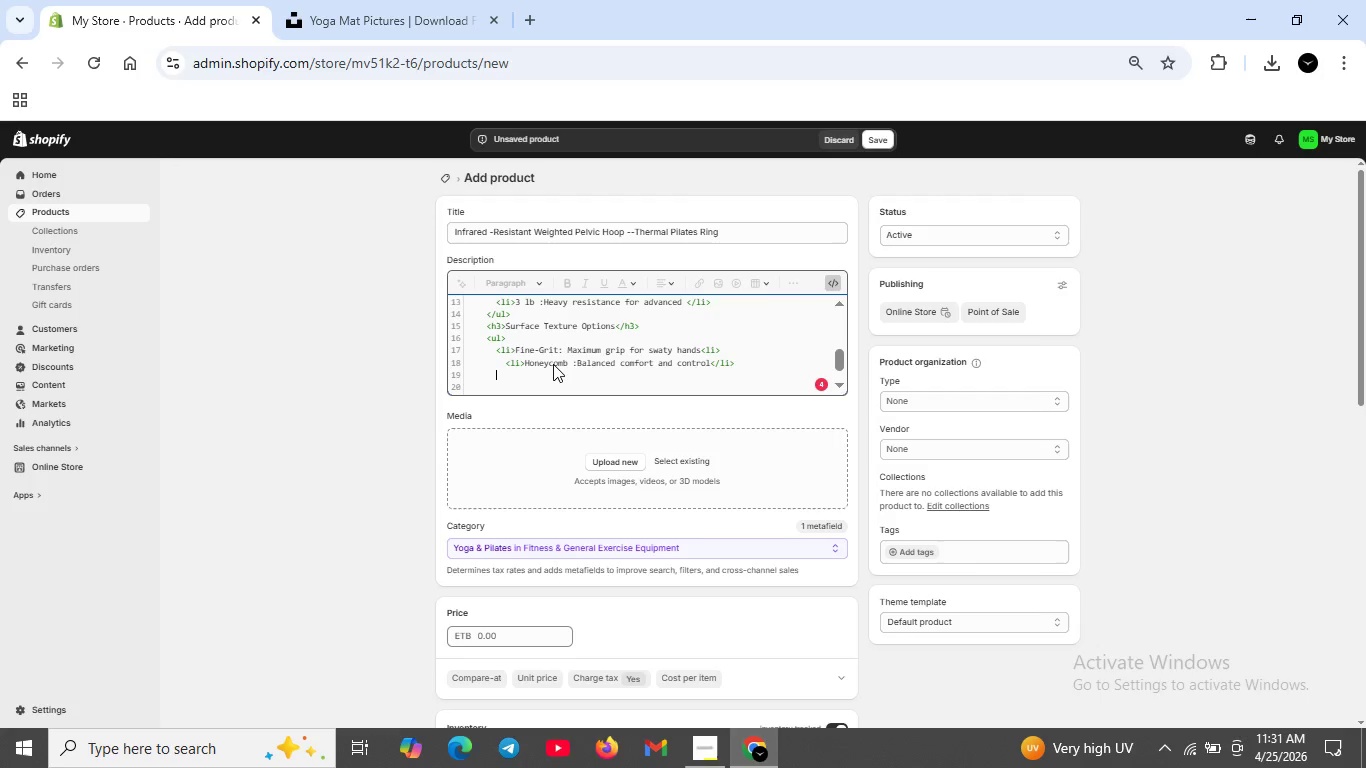 
type(<li>Ribbed Tactile:fr)
key(Backspace)
type(eedback for lignment )
 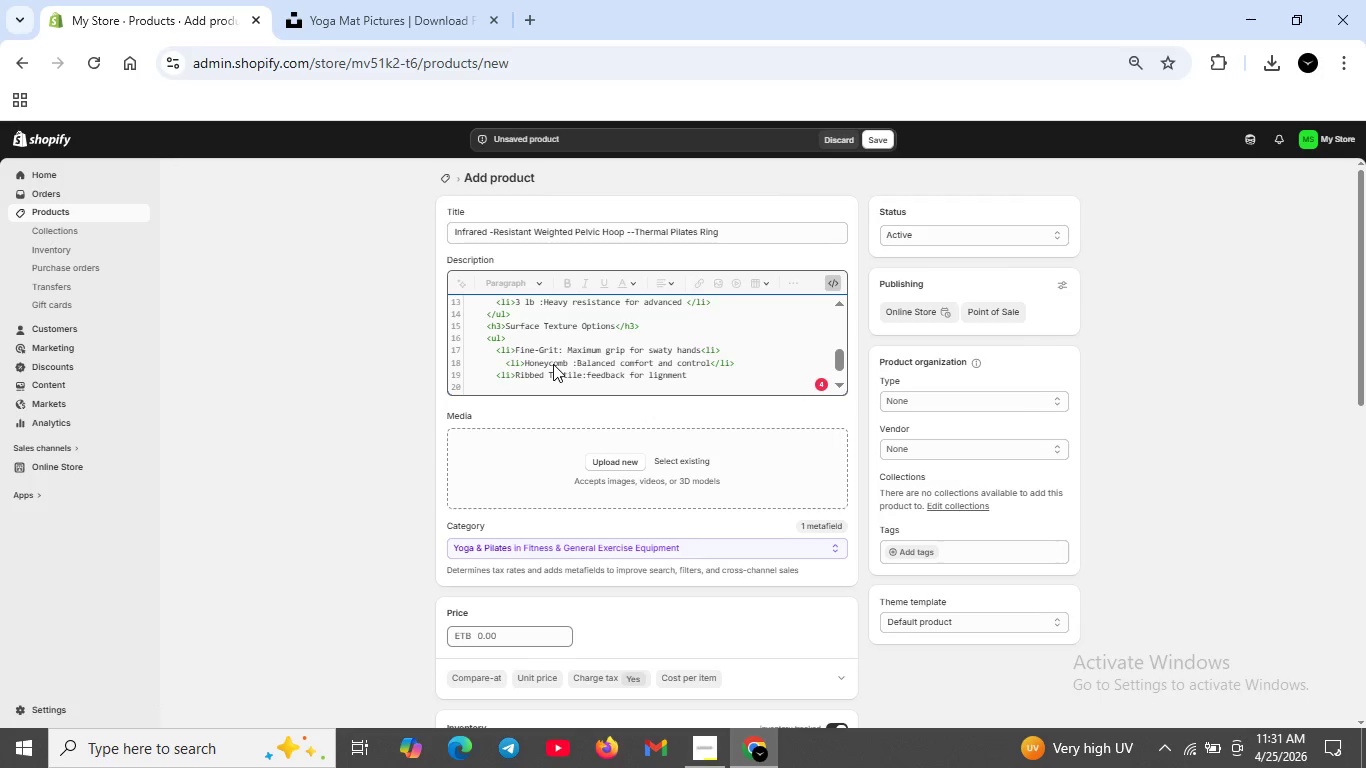 
key(ArrowLeft)
 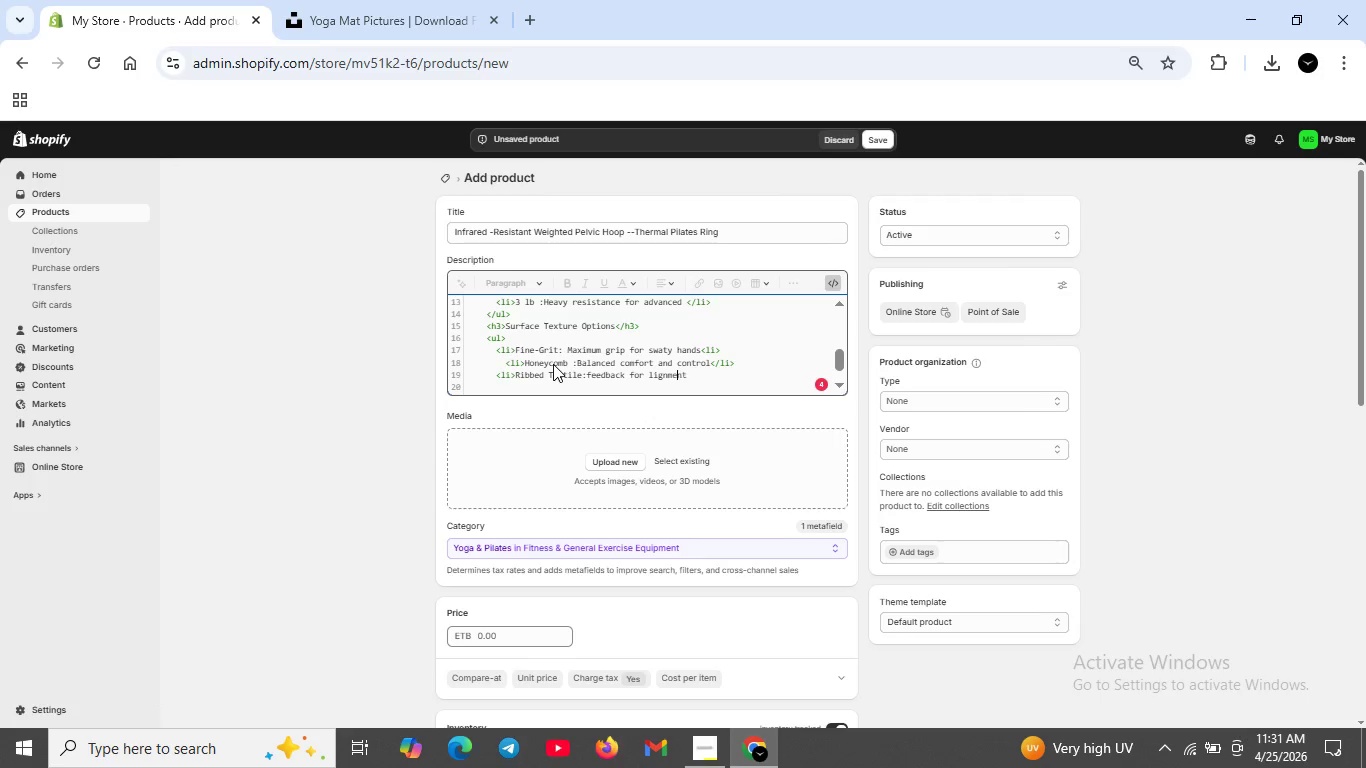 
key(ArrowLeft)
 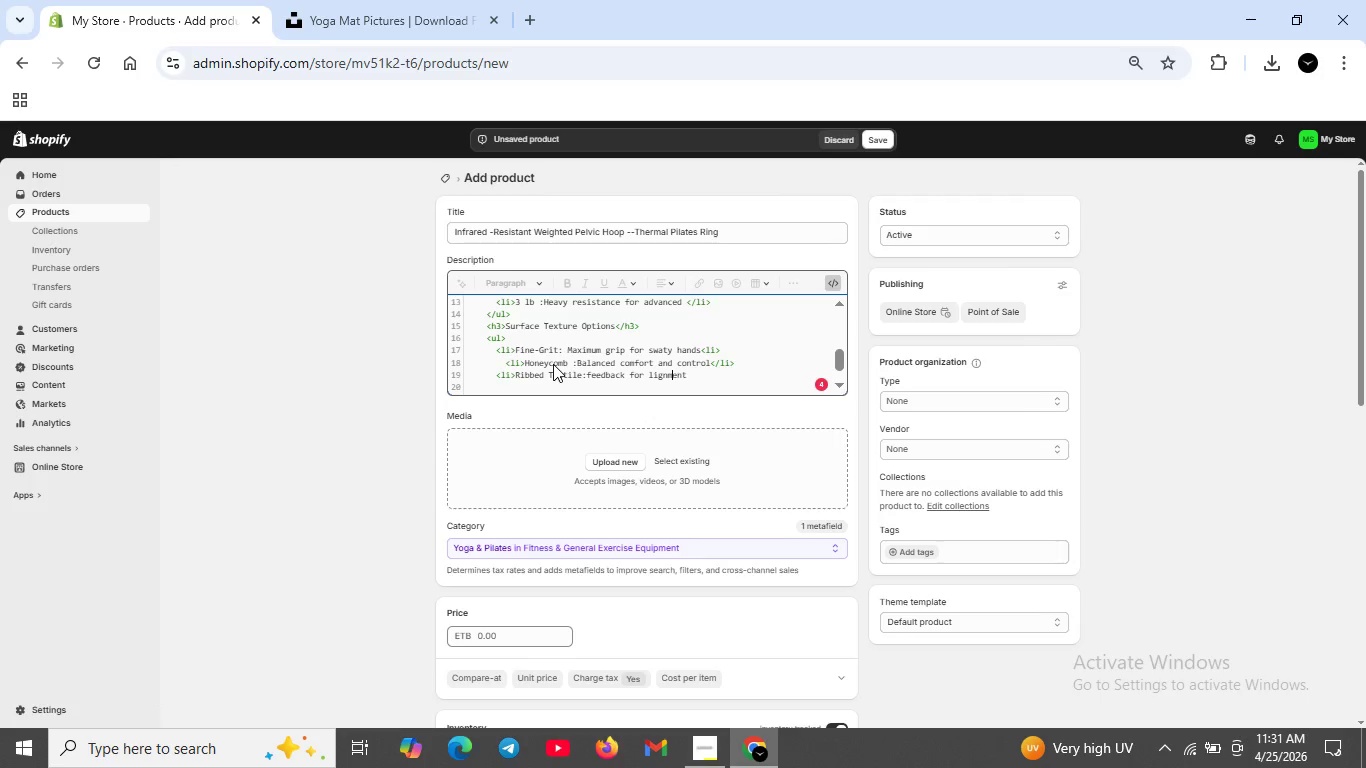 
key(ArrowLeft)
 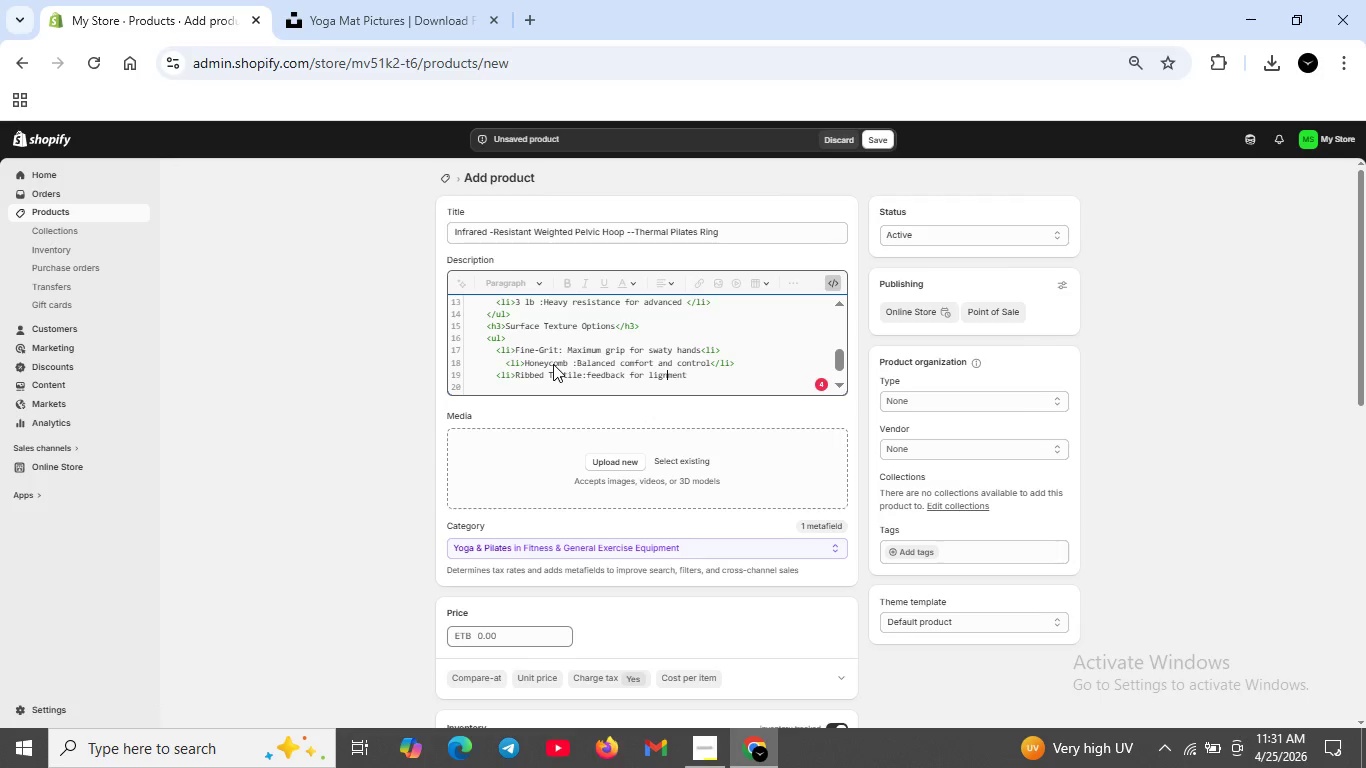 
key(ArrowLeft)
 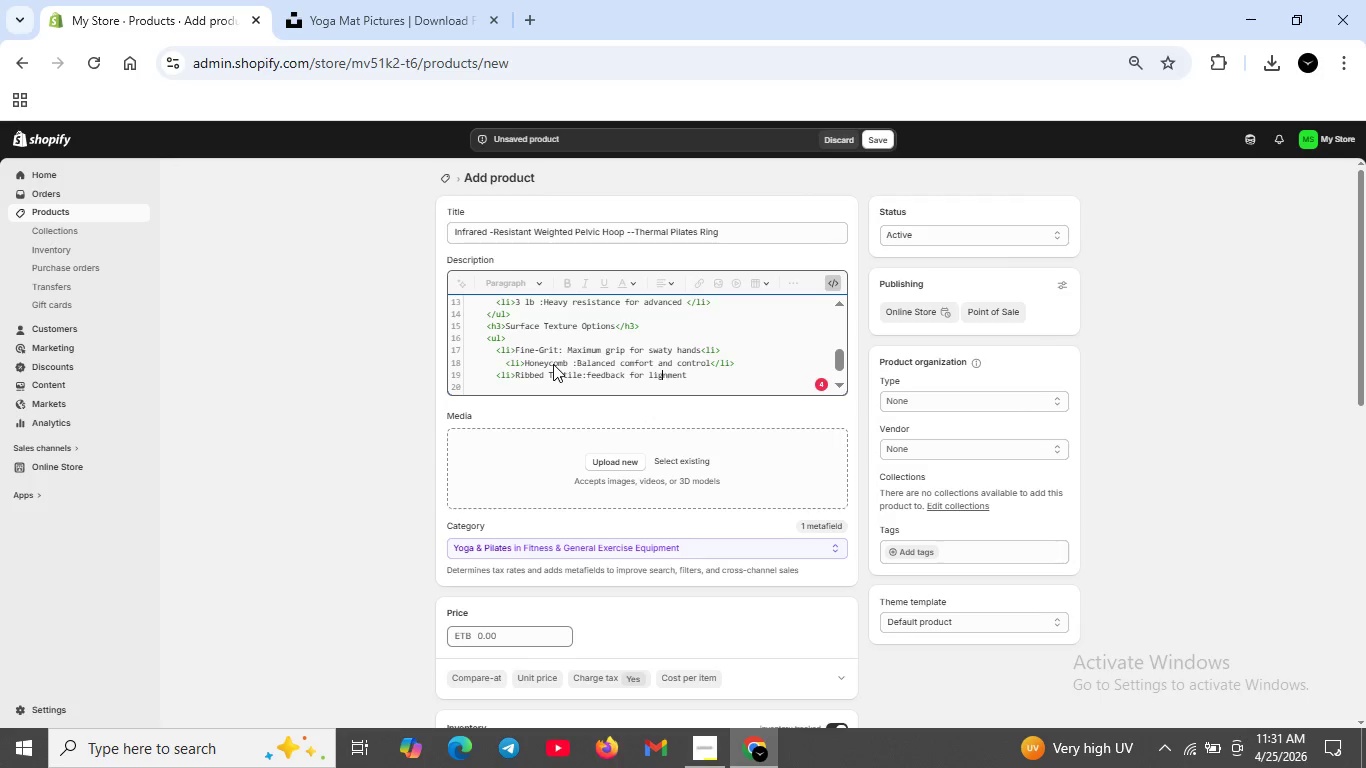 
key(ArrowLeft)
 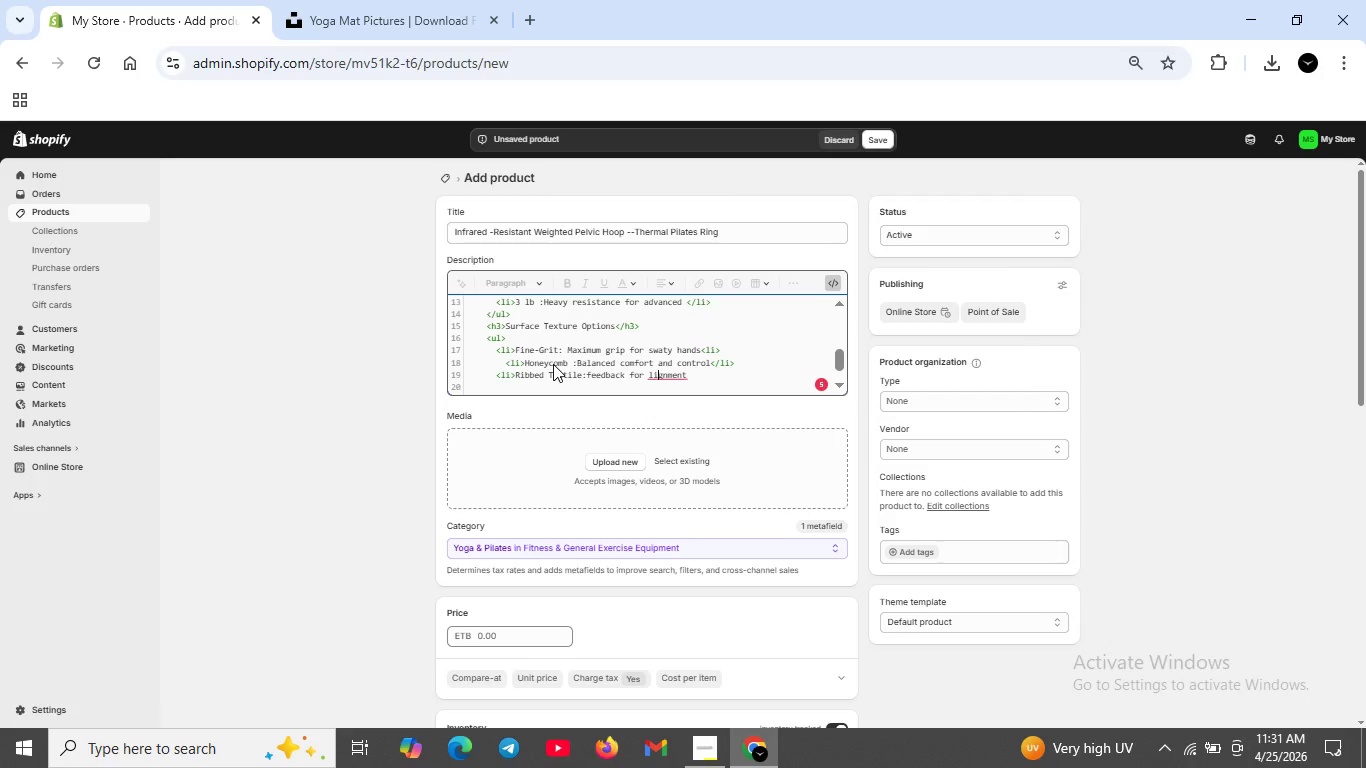 
key(ArrowLeft)
 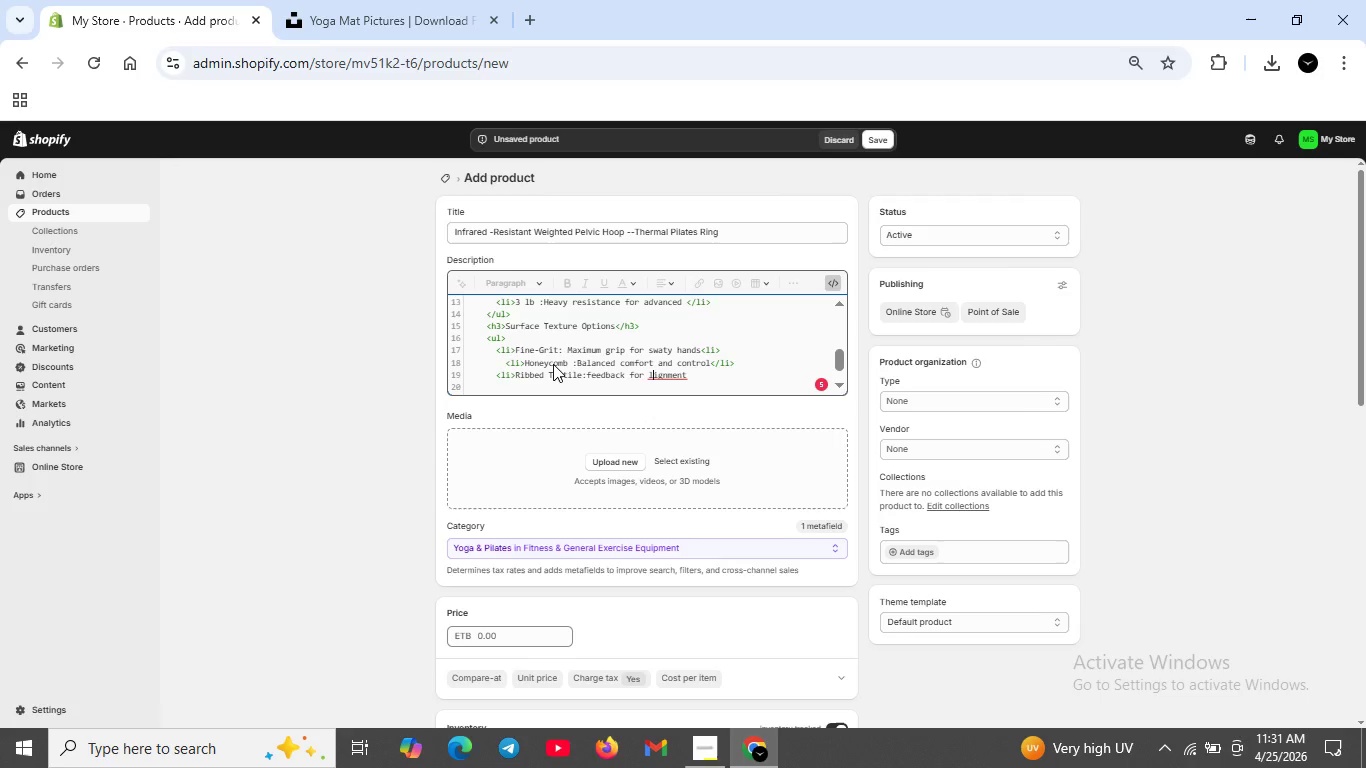 
key(ArrowLeft)
 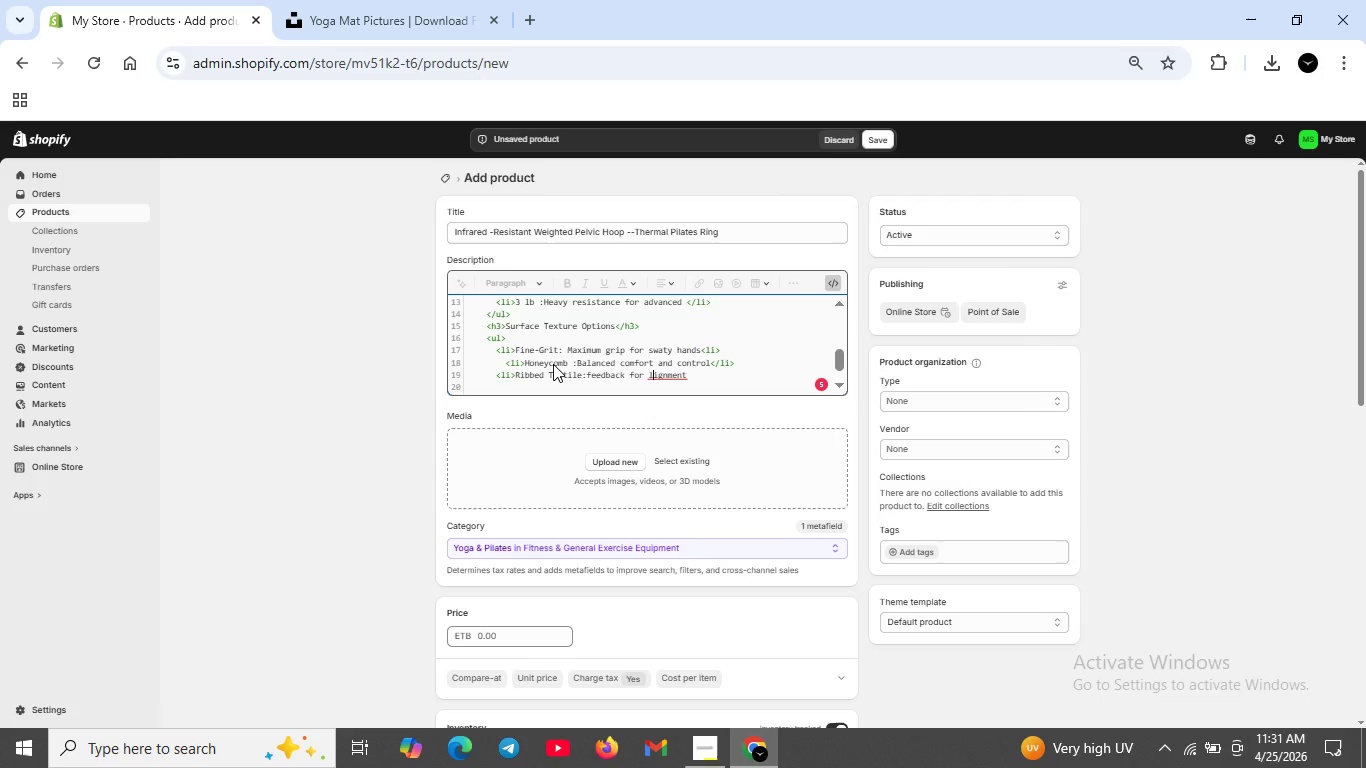 
key(ArrowLeft)
 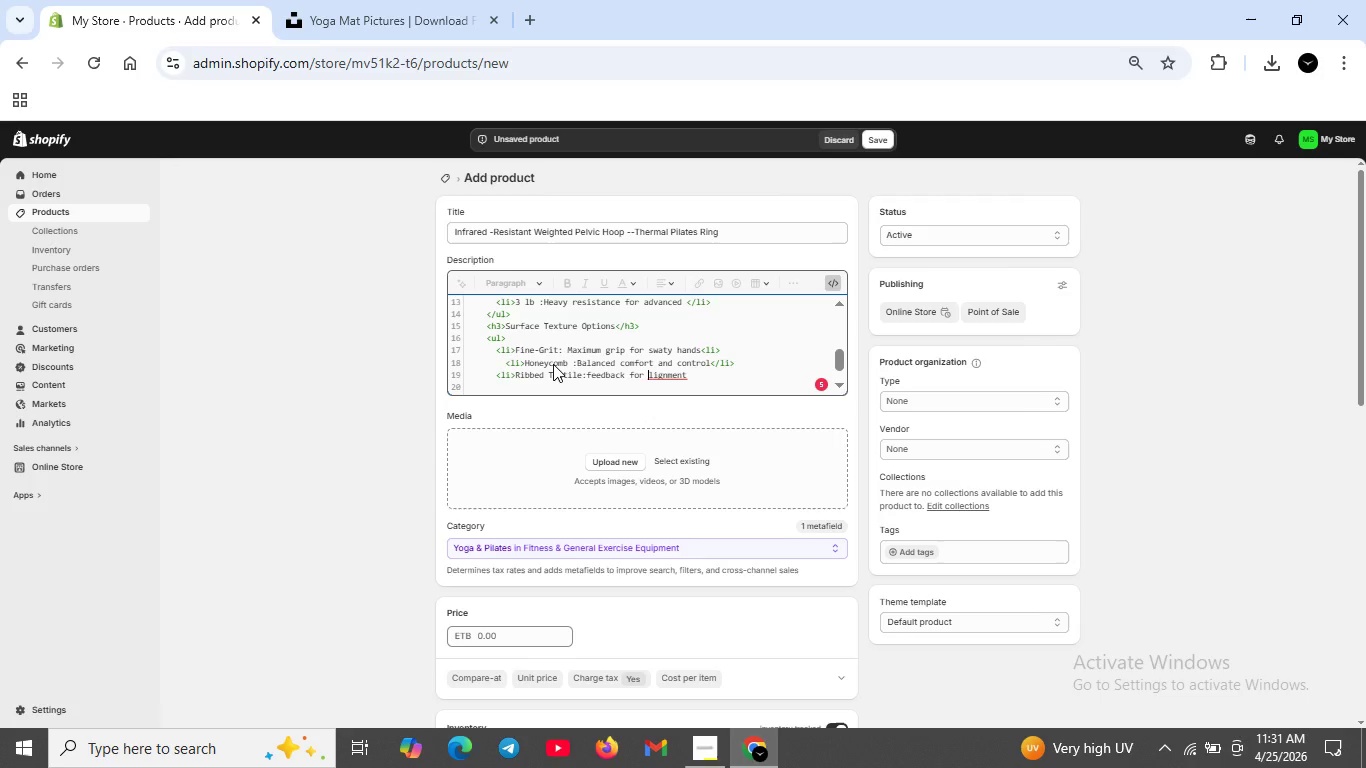 
key(ArrowLeft)
 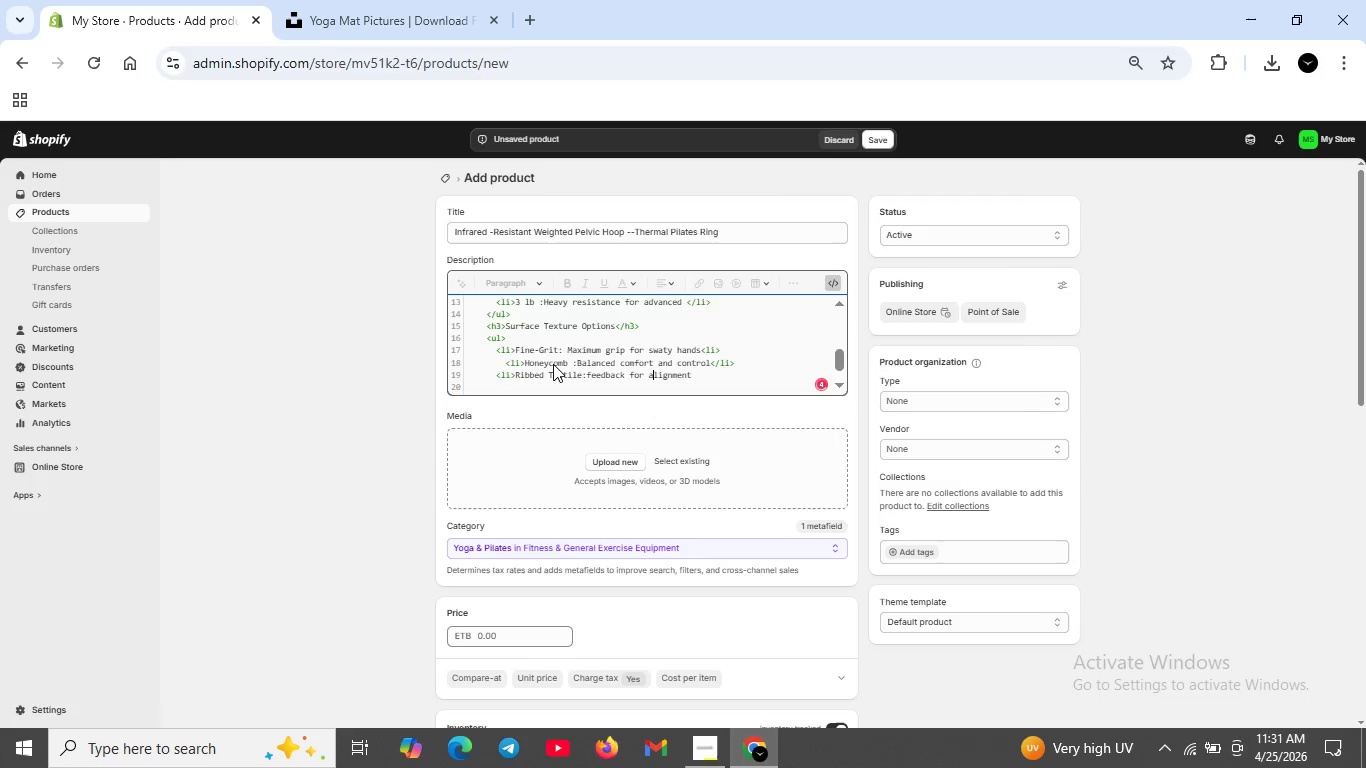 
key(A)
 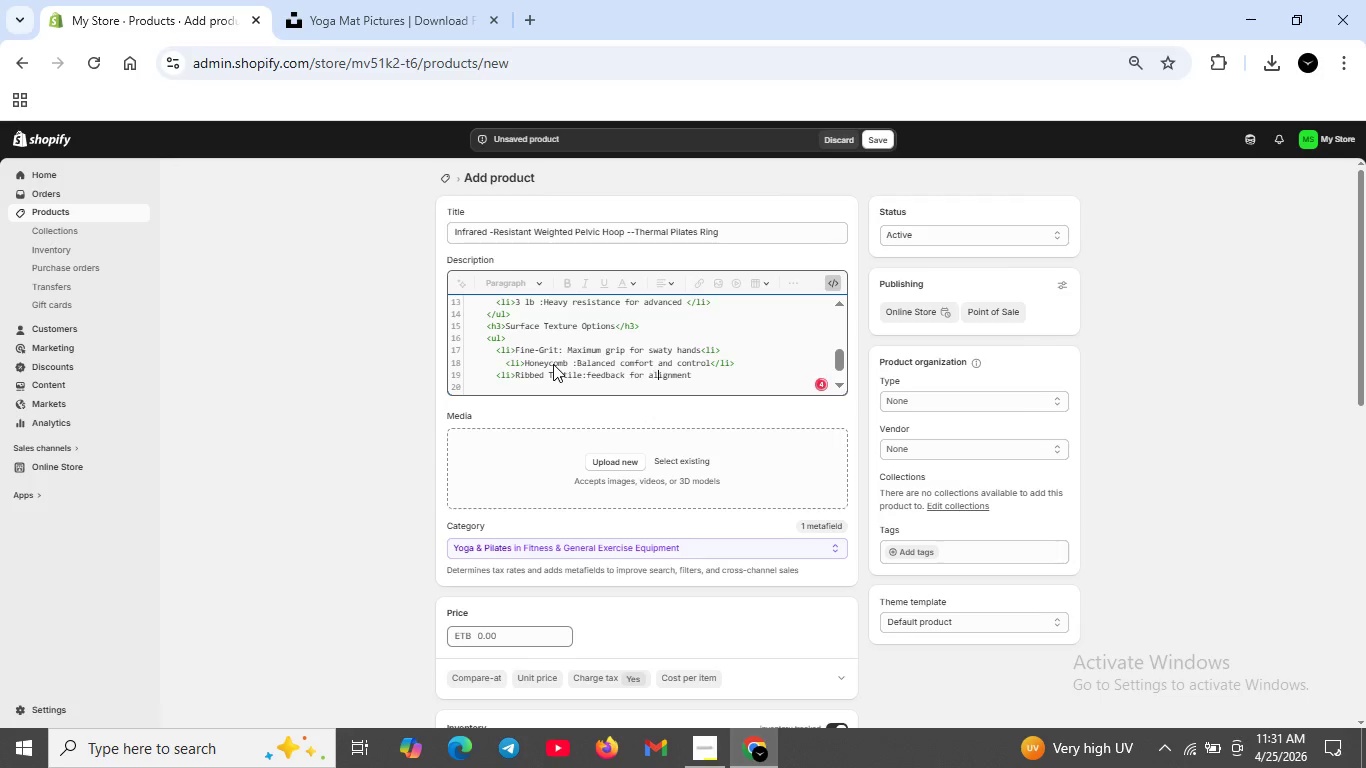 
hold_key(key=ArrowRight, duration=0.78)
 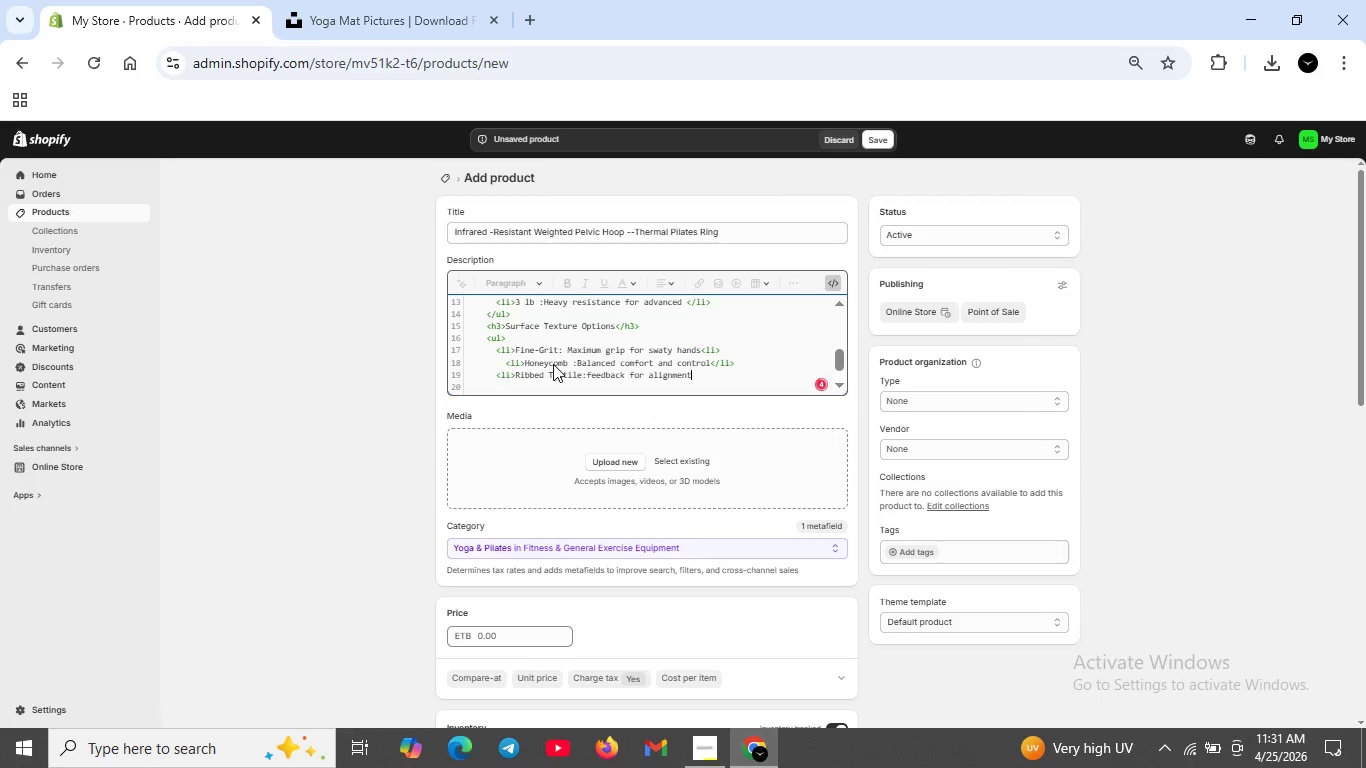 
key(Shift+Comma)
 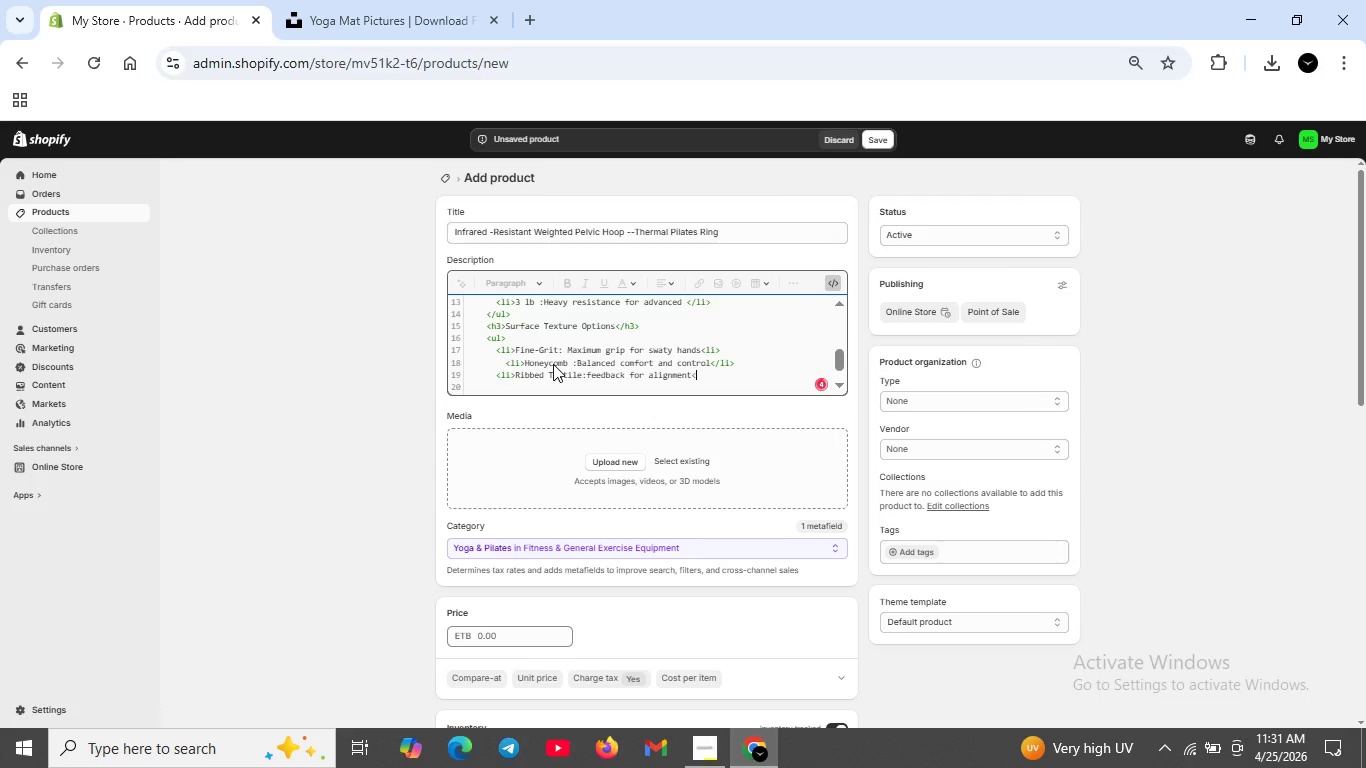 
key(Slash)
 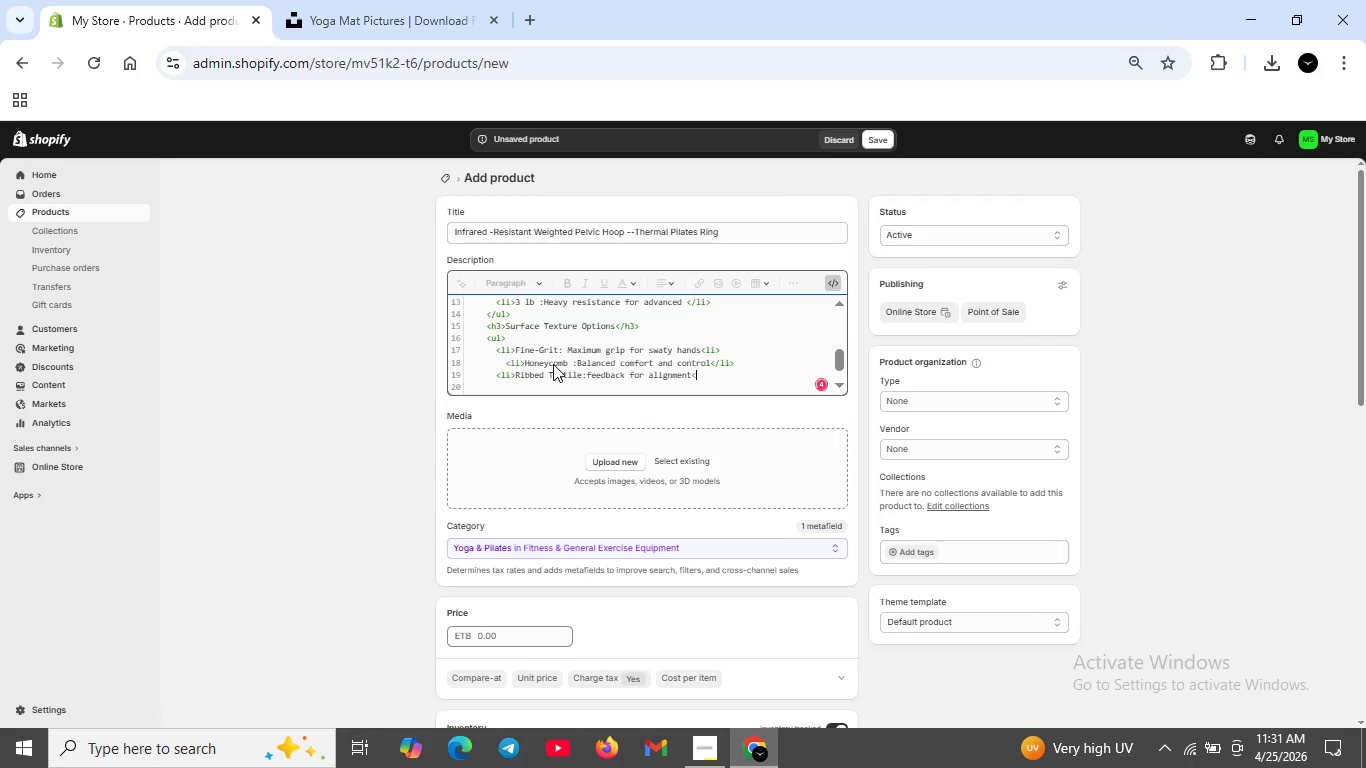 
key(L)
 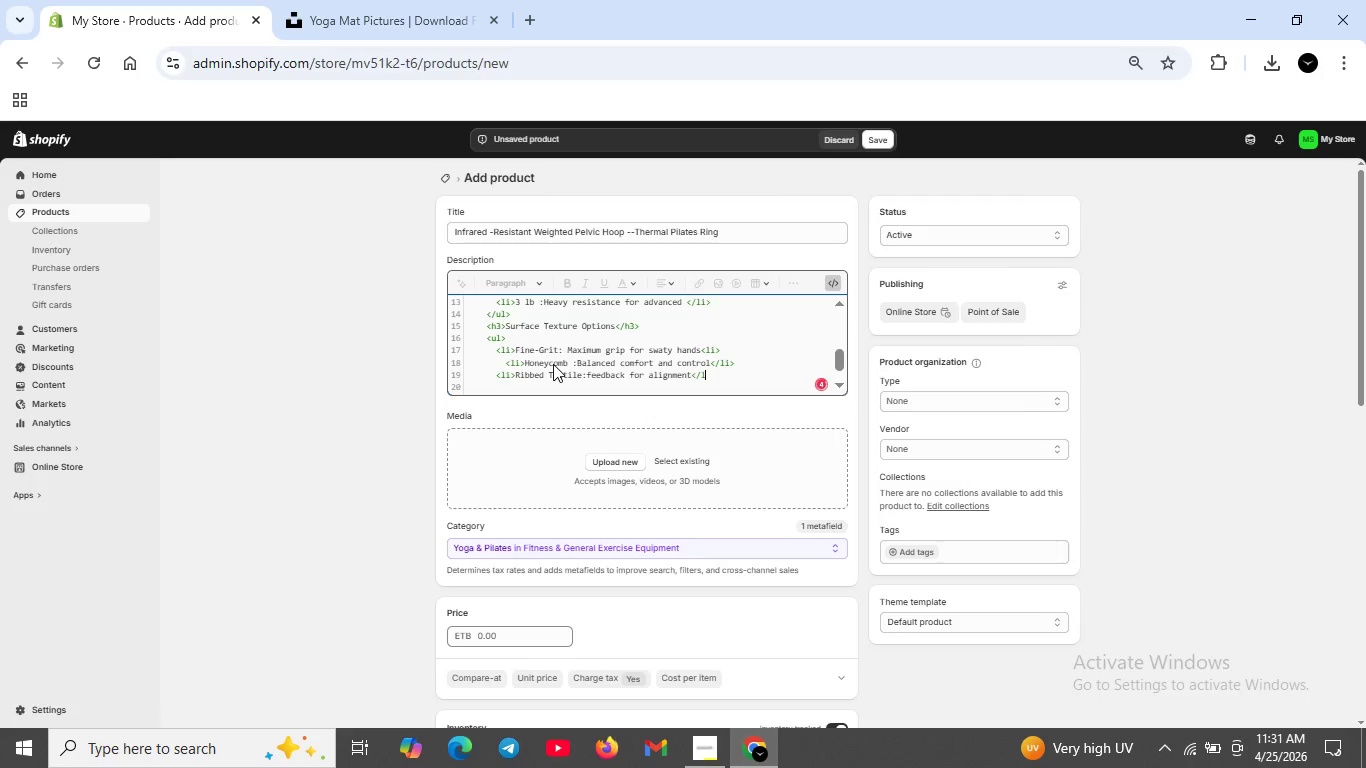 
key(Shift+ShiftRight)
 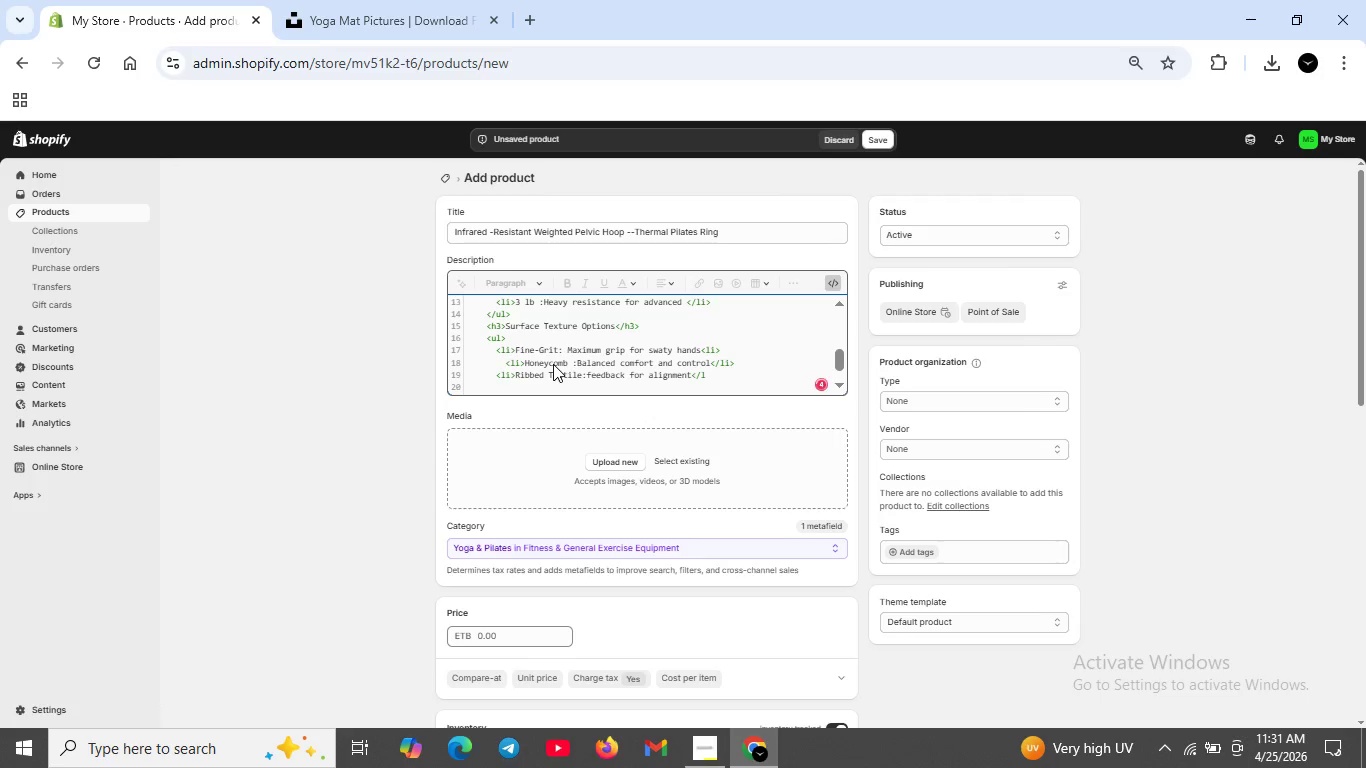 
key(Shift+Period)
 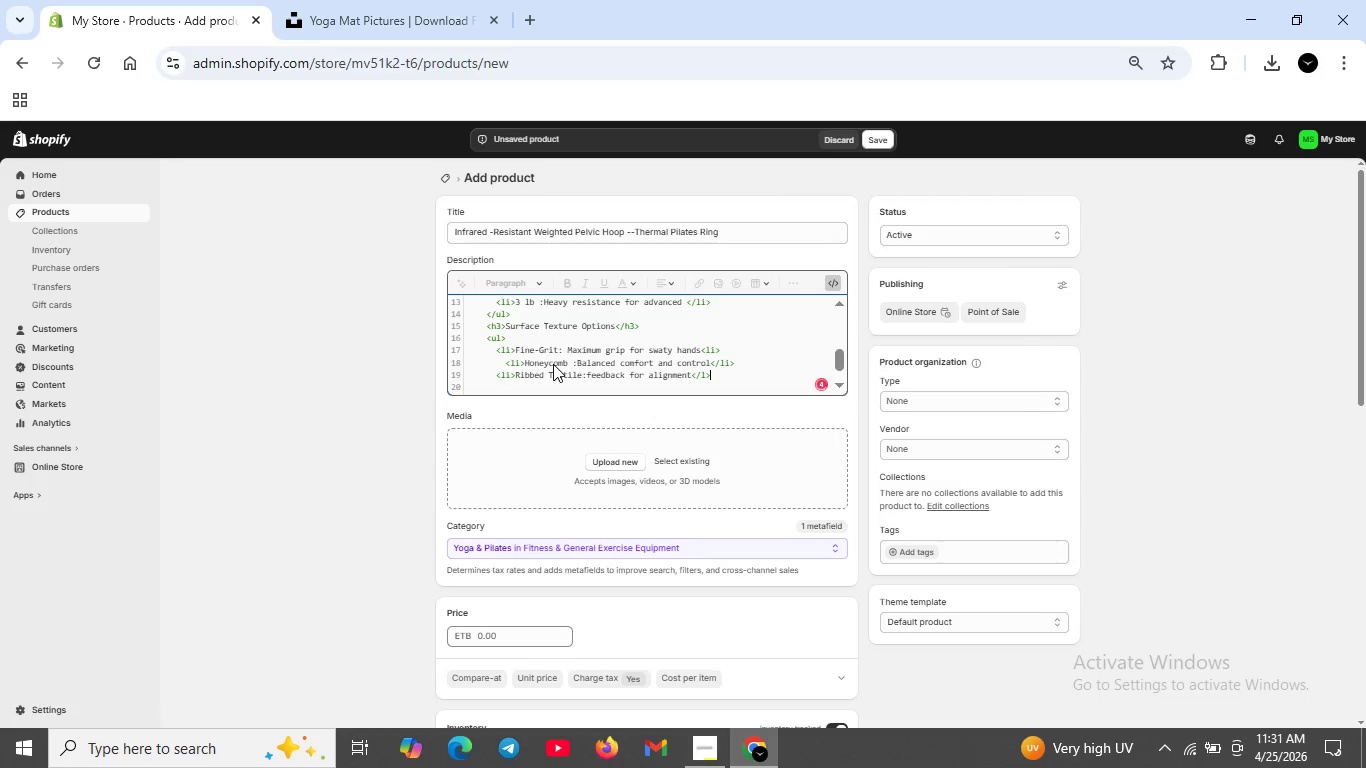 
key(Shift+ShiftRight)
 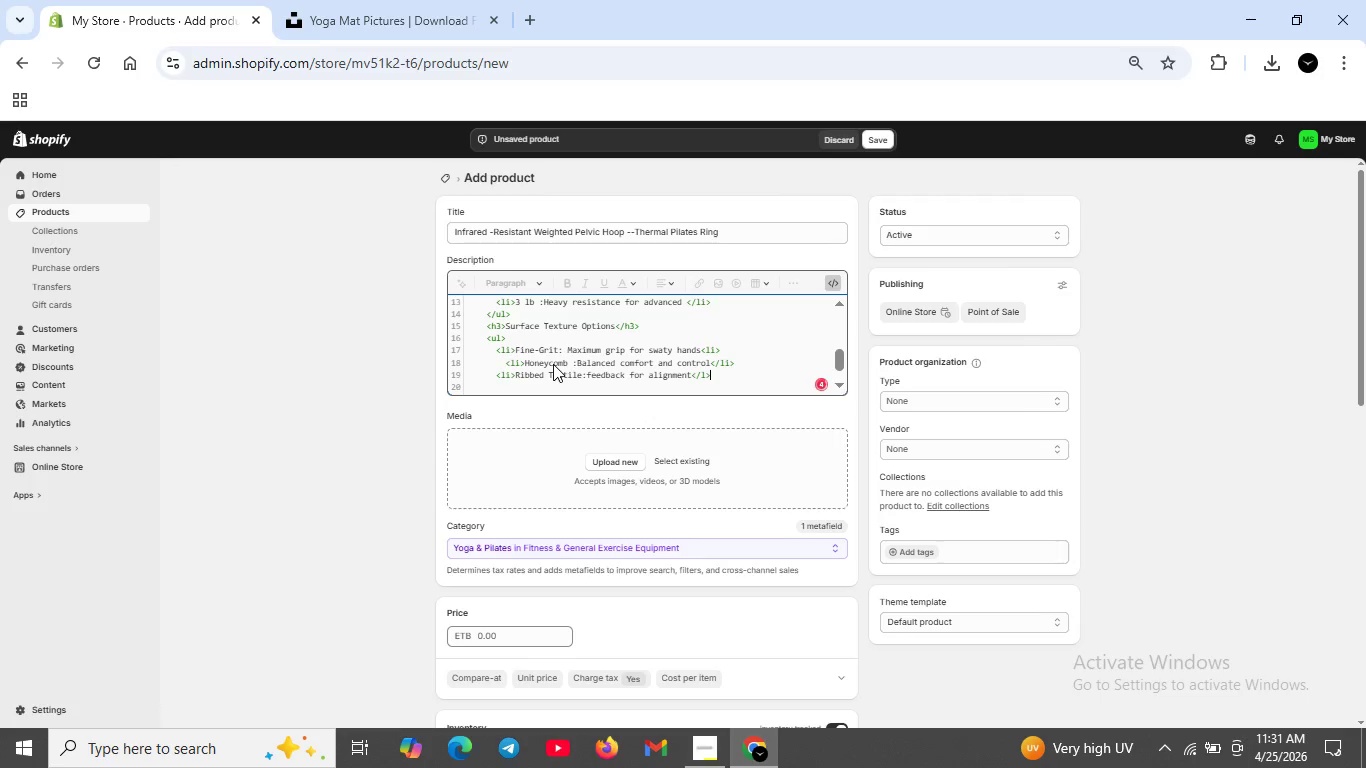 
key(Shift+Enter)
 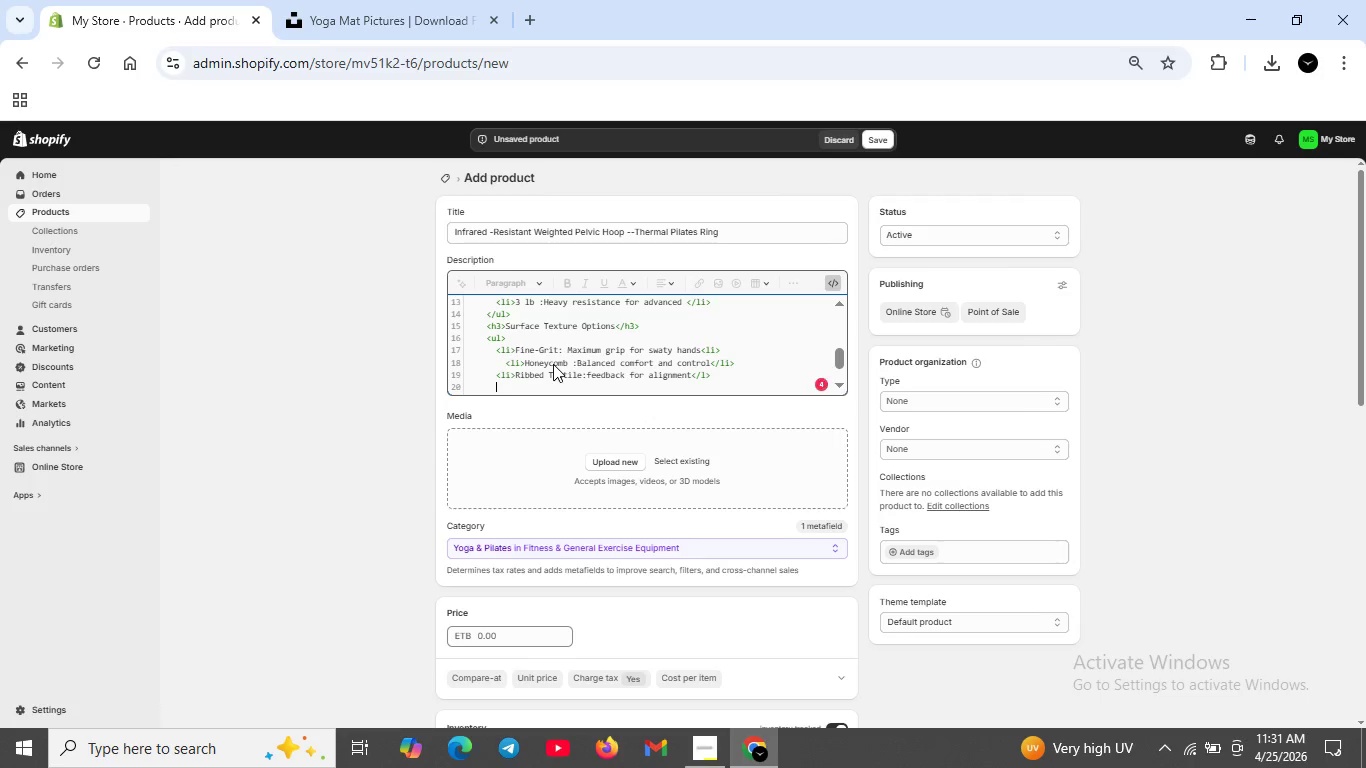 
type(</ul>)
 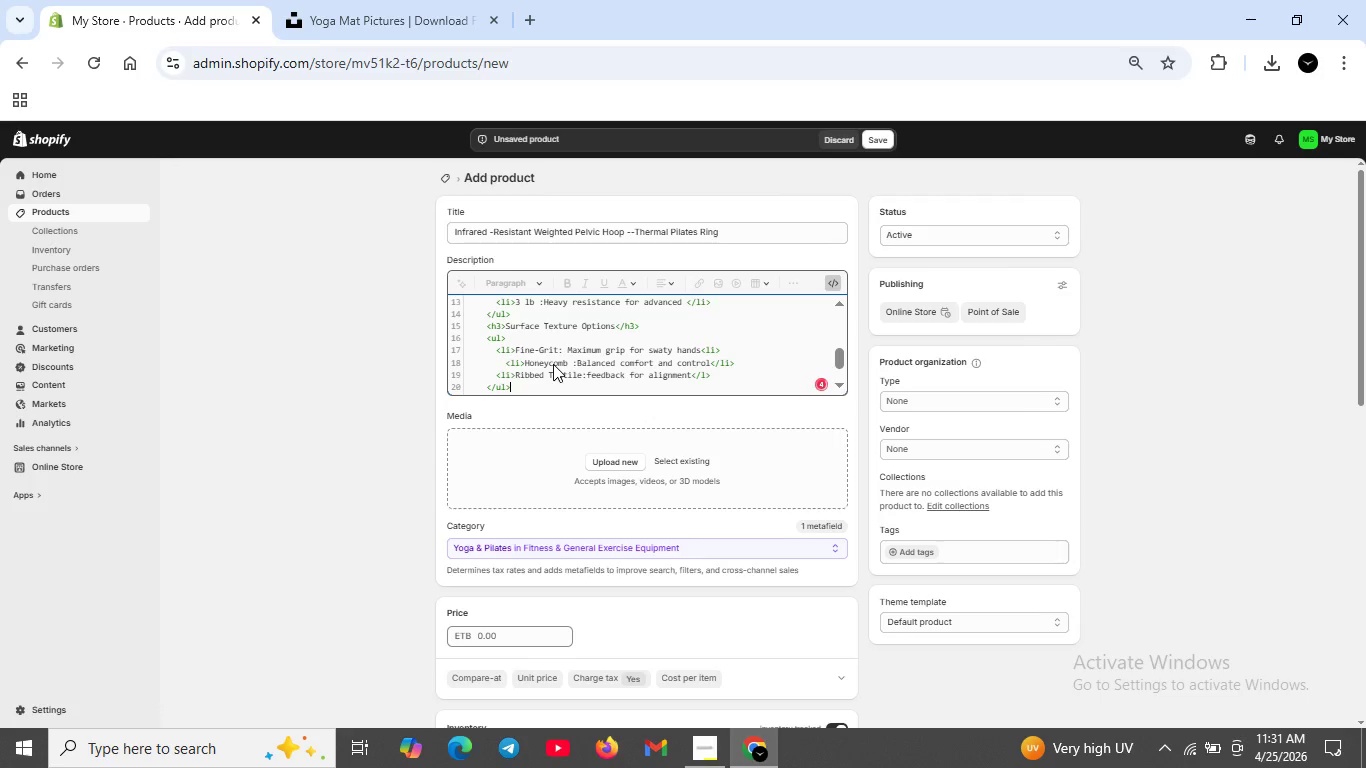 
key(Shift+Enter)
 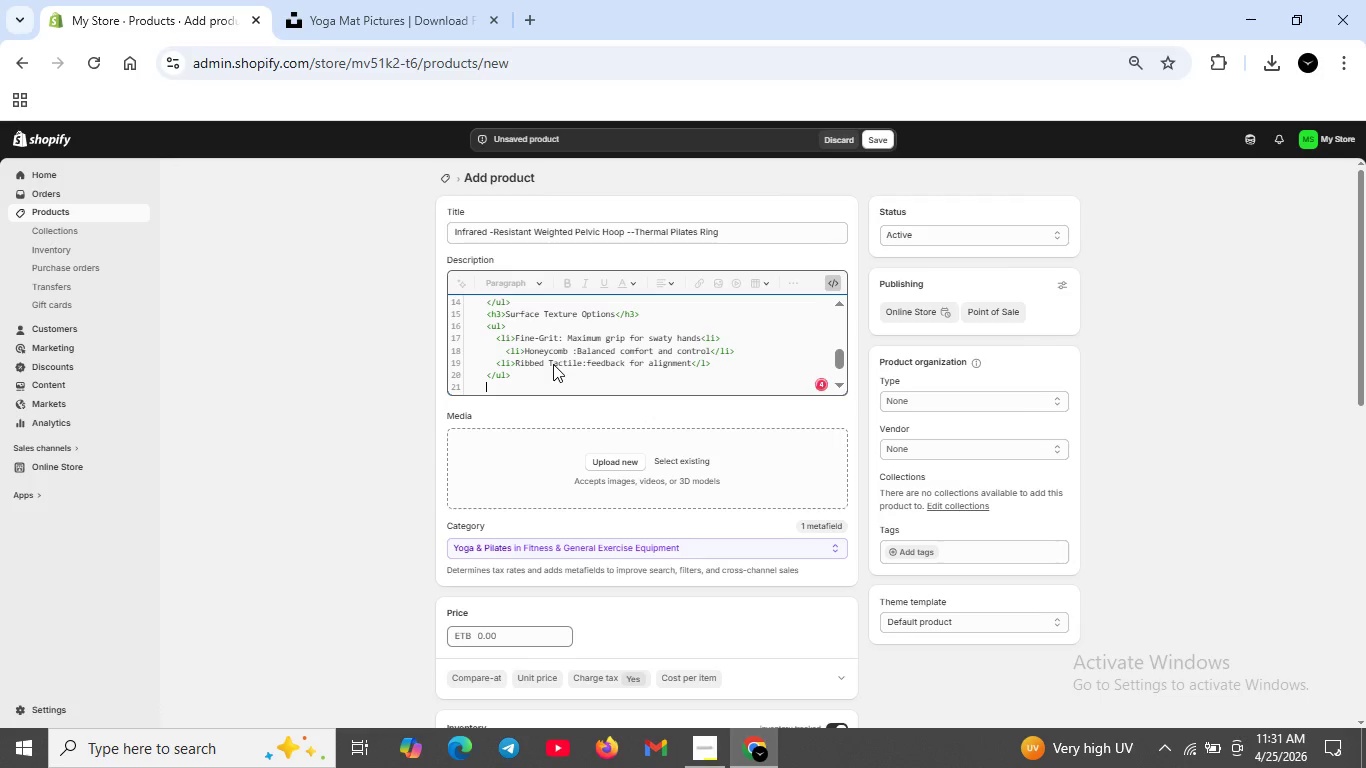 
type(<p><sto)
key(Backspace)
type(rong>Care i)
key(Backspace)
type(iNS)
key(Backspace)
key(Backspace)
key(Backspace)
type(Instructions</strong>Wipe with disinefctant )
 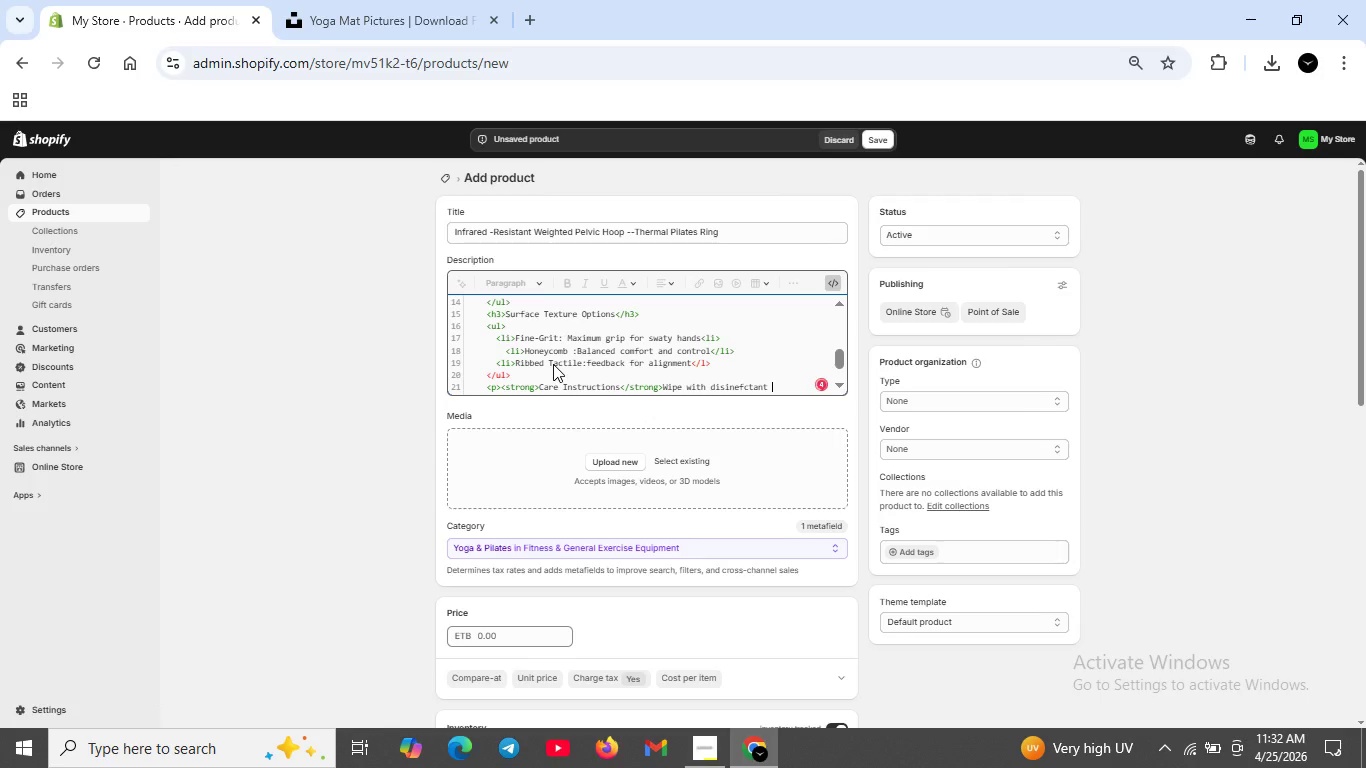 
type(wipe after each use.s)
key(Backspace)
type(Store away fromm direct sunlight.,/p?)
 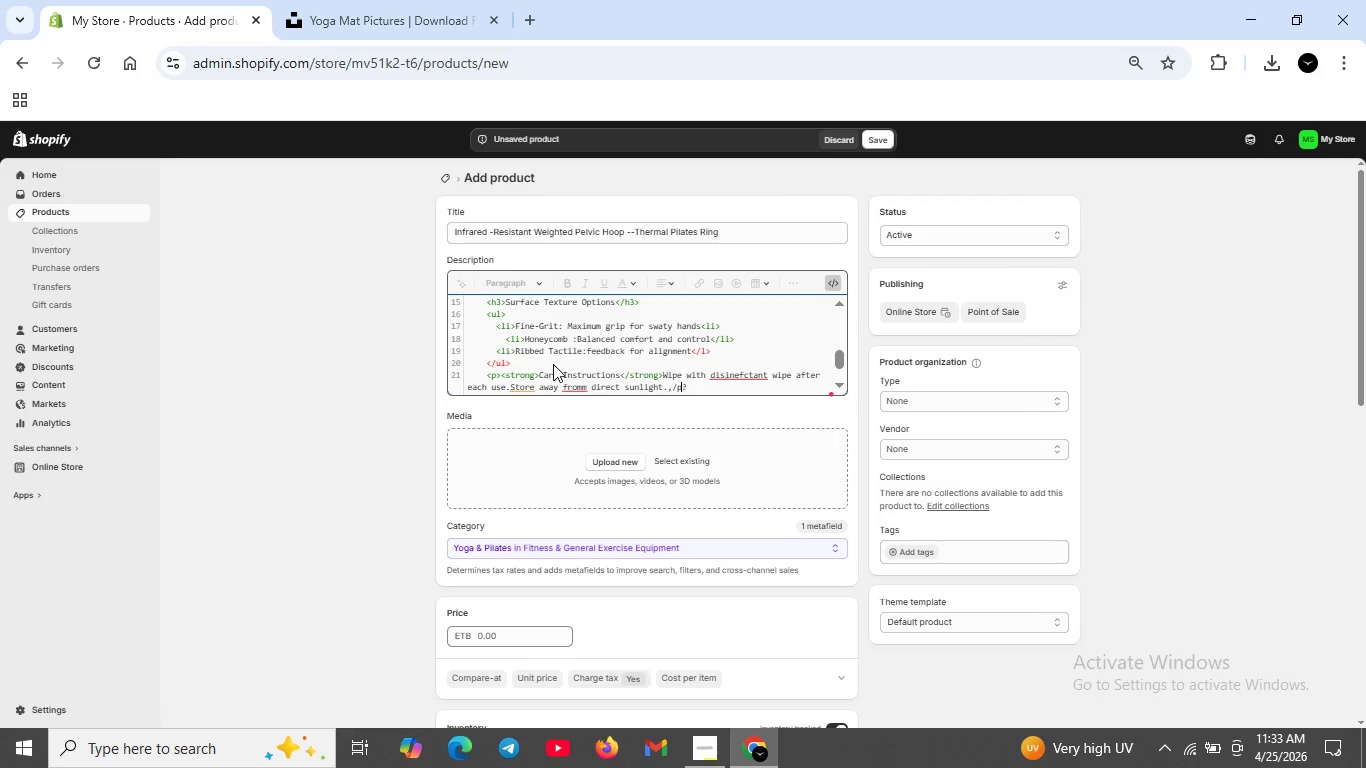 
hold_key(key=End, duration=0.72)
 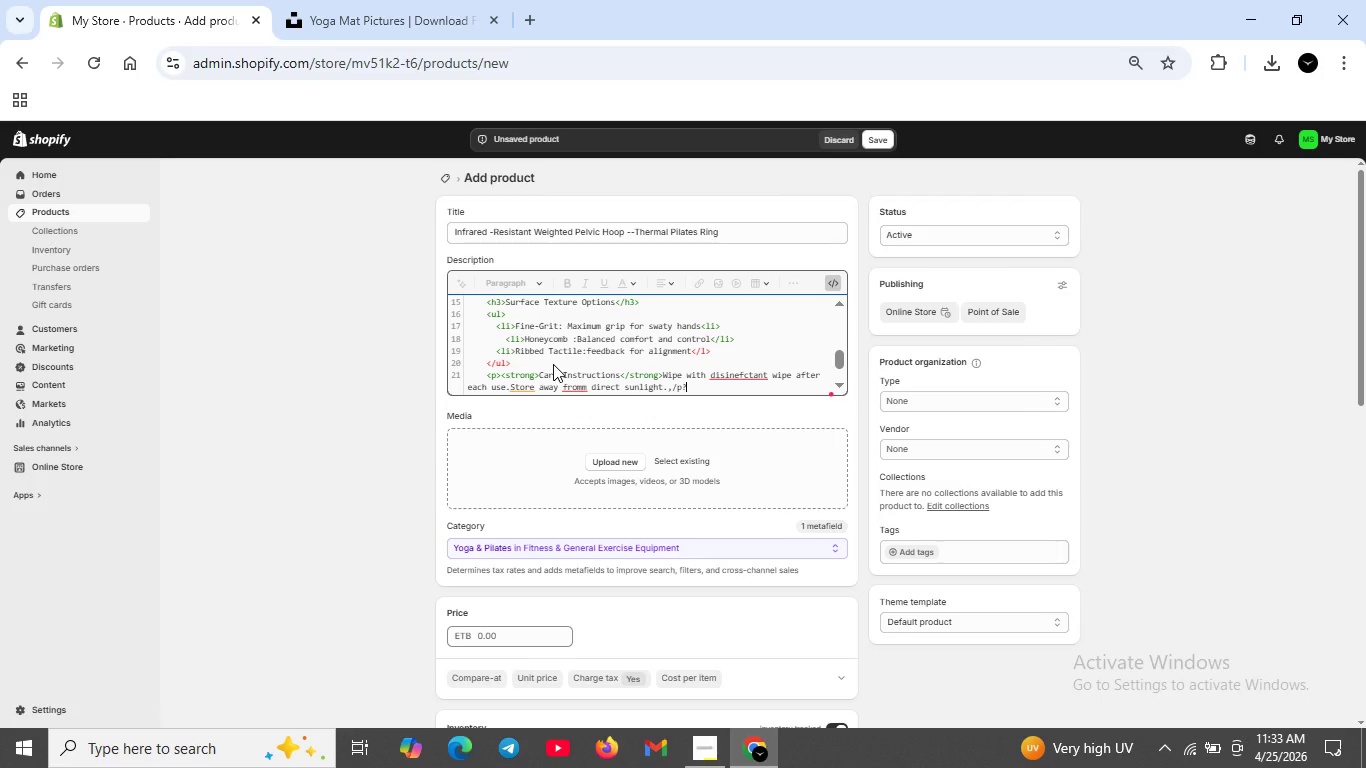 
key(ArrowLeft)
 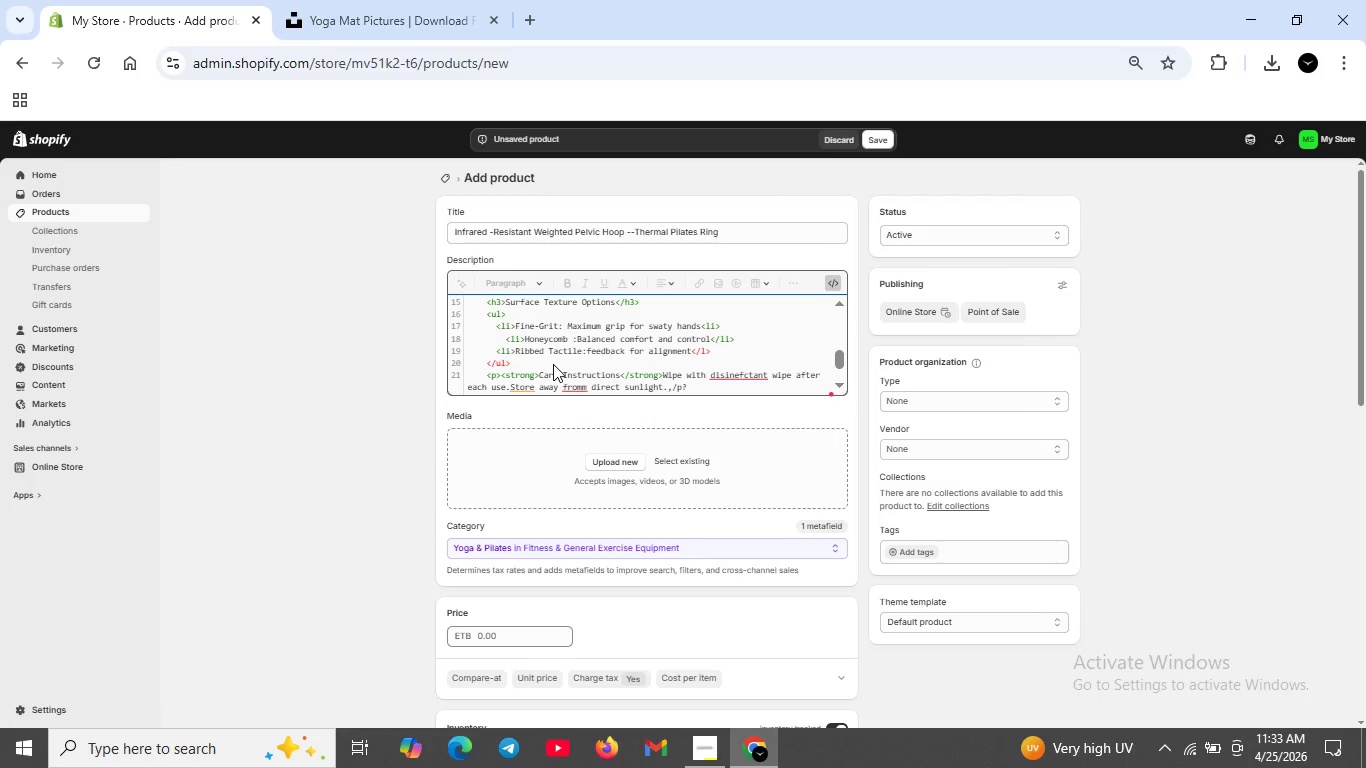 
key(Backspace)
 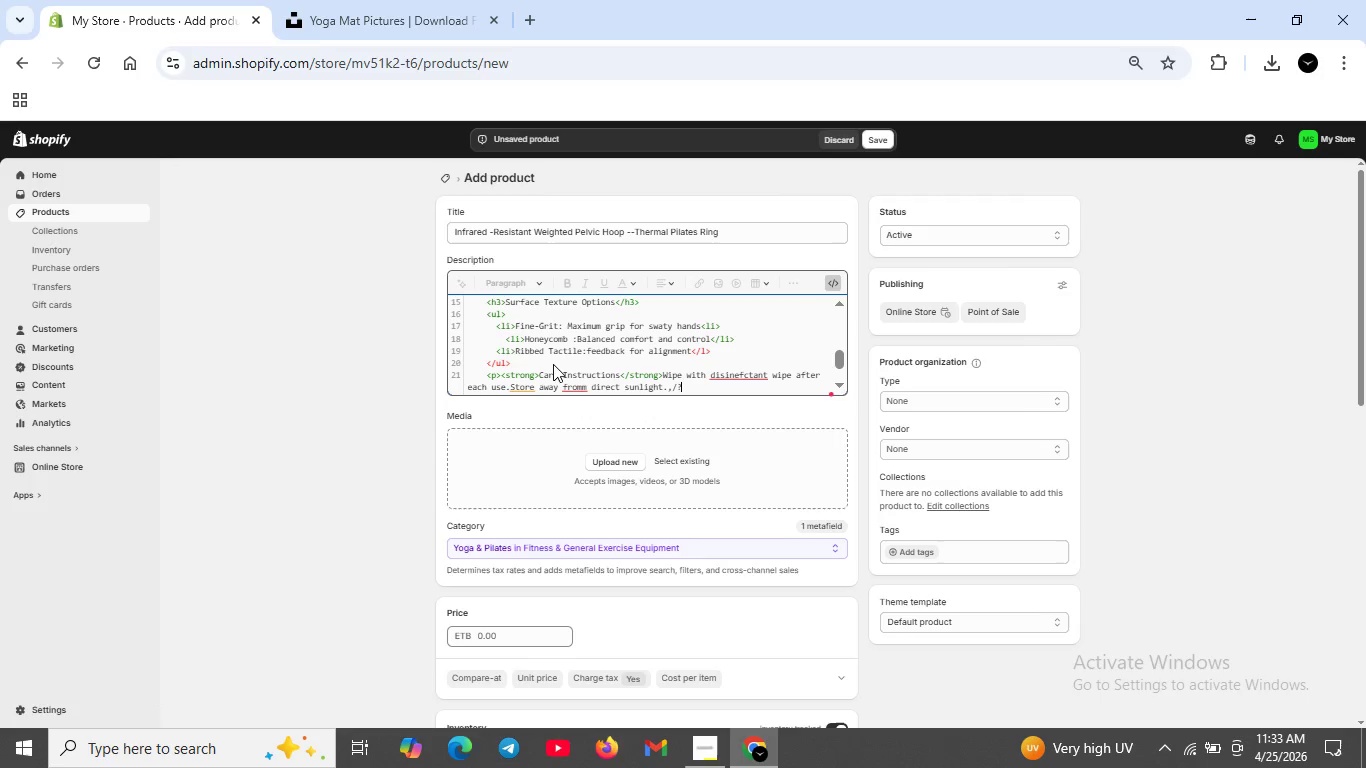 
key(ArrowRight)
 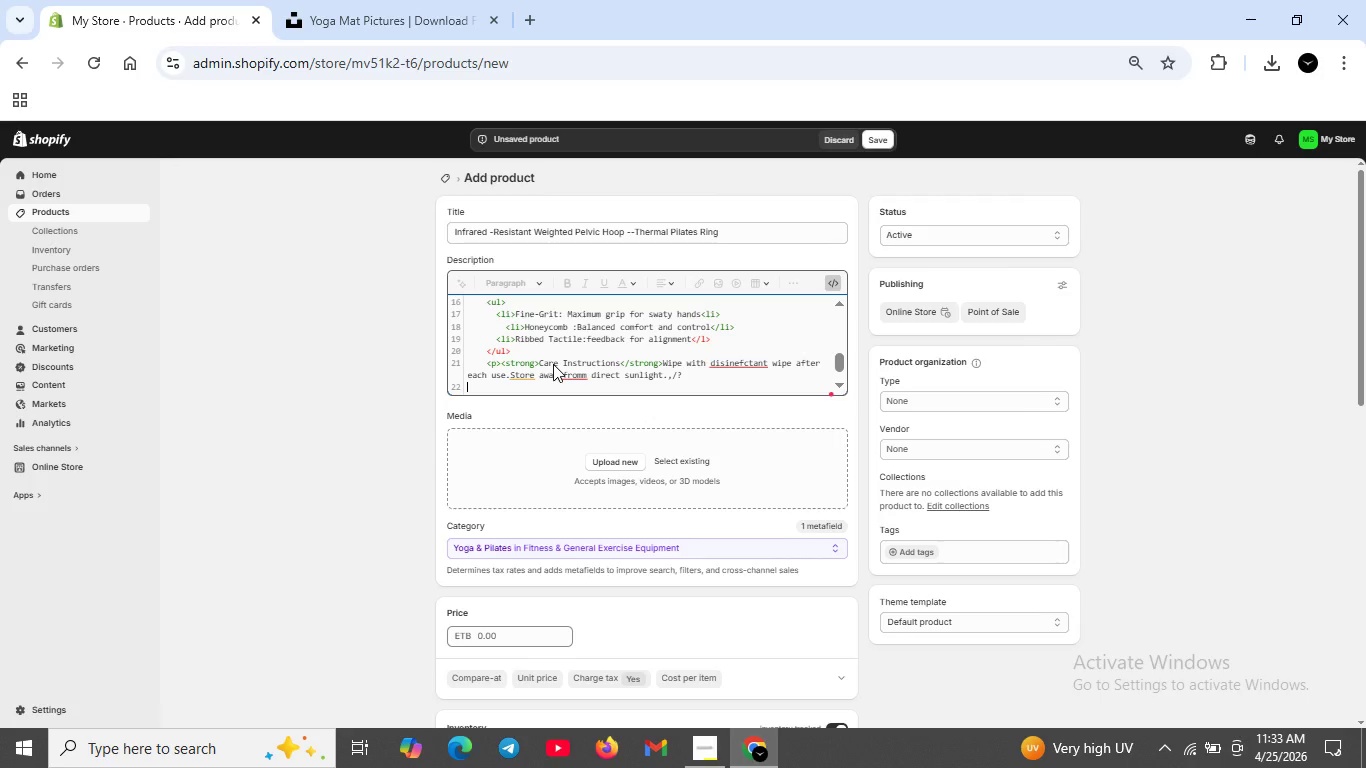 
key(ArrowRight)
 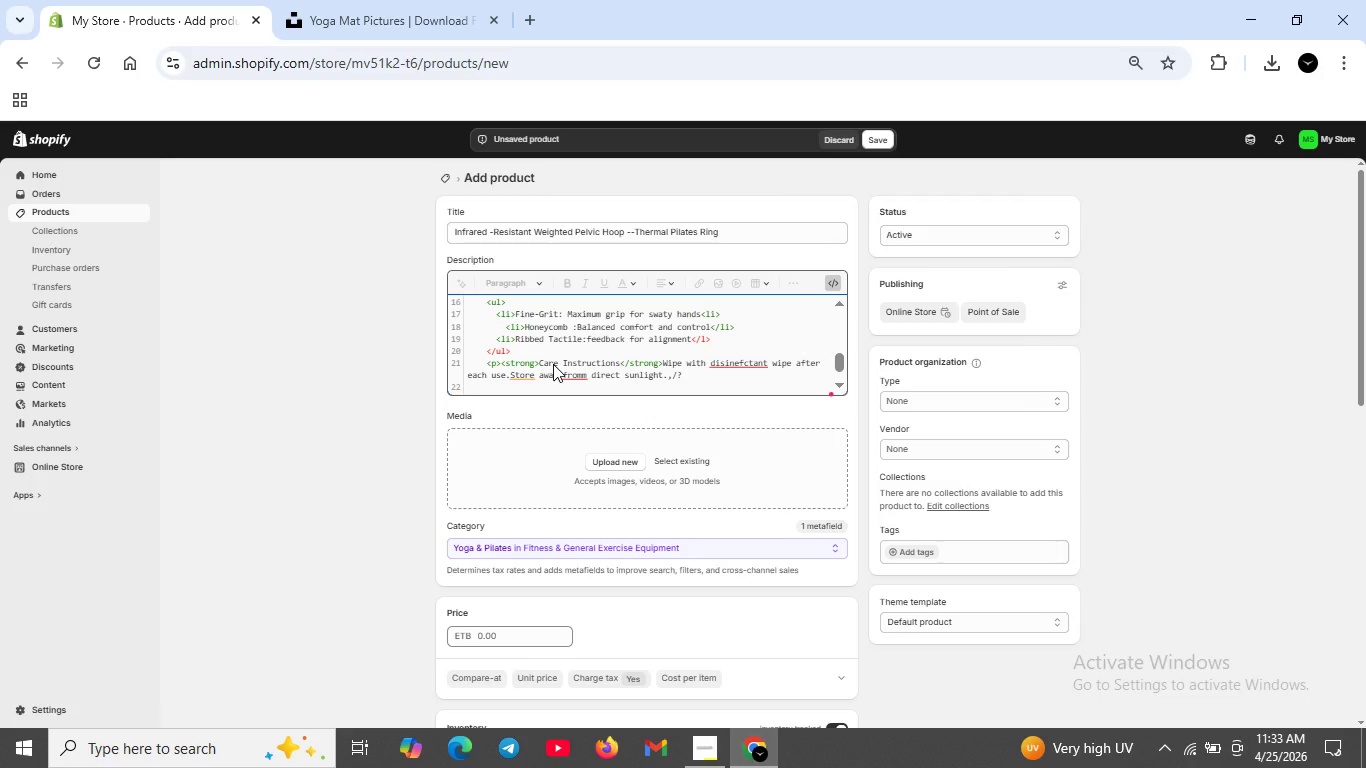 
key(Backspace)
 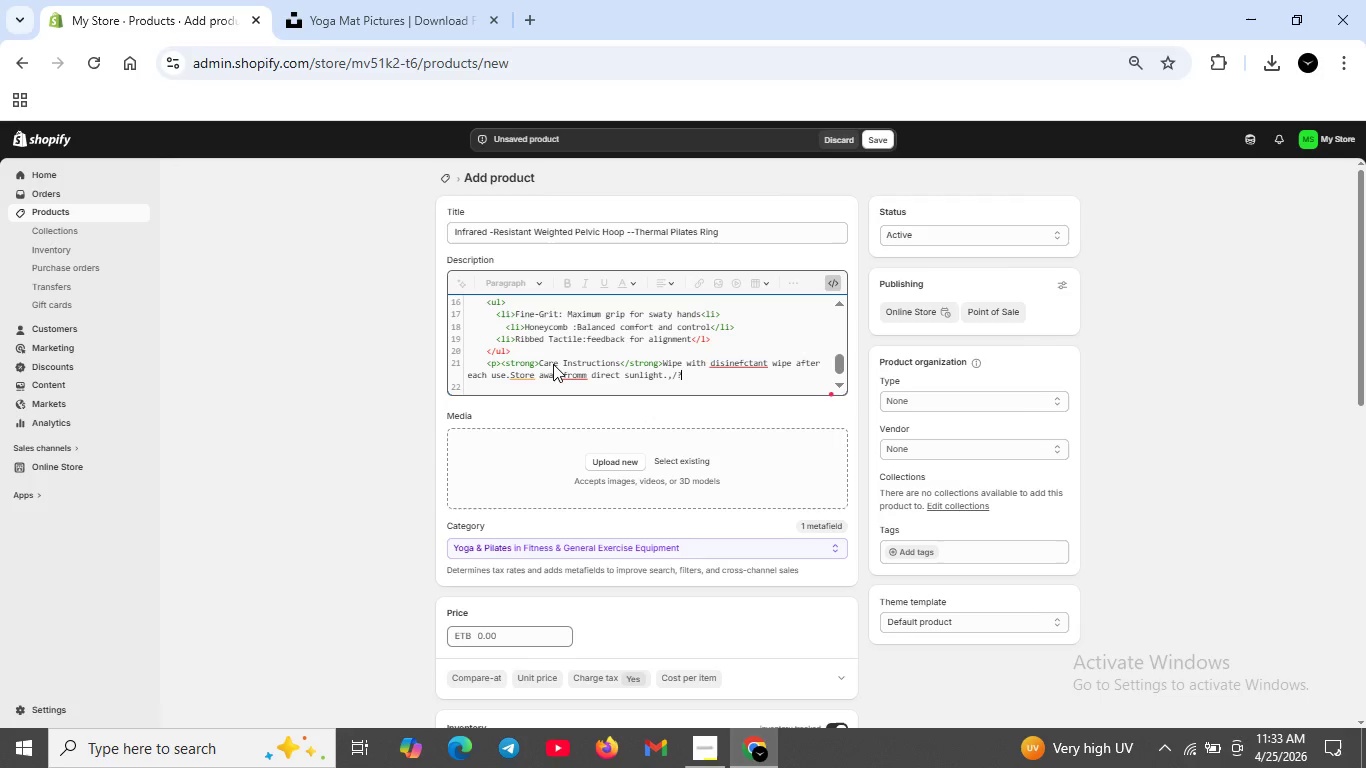 
key(Backspace)
 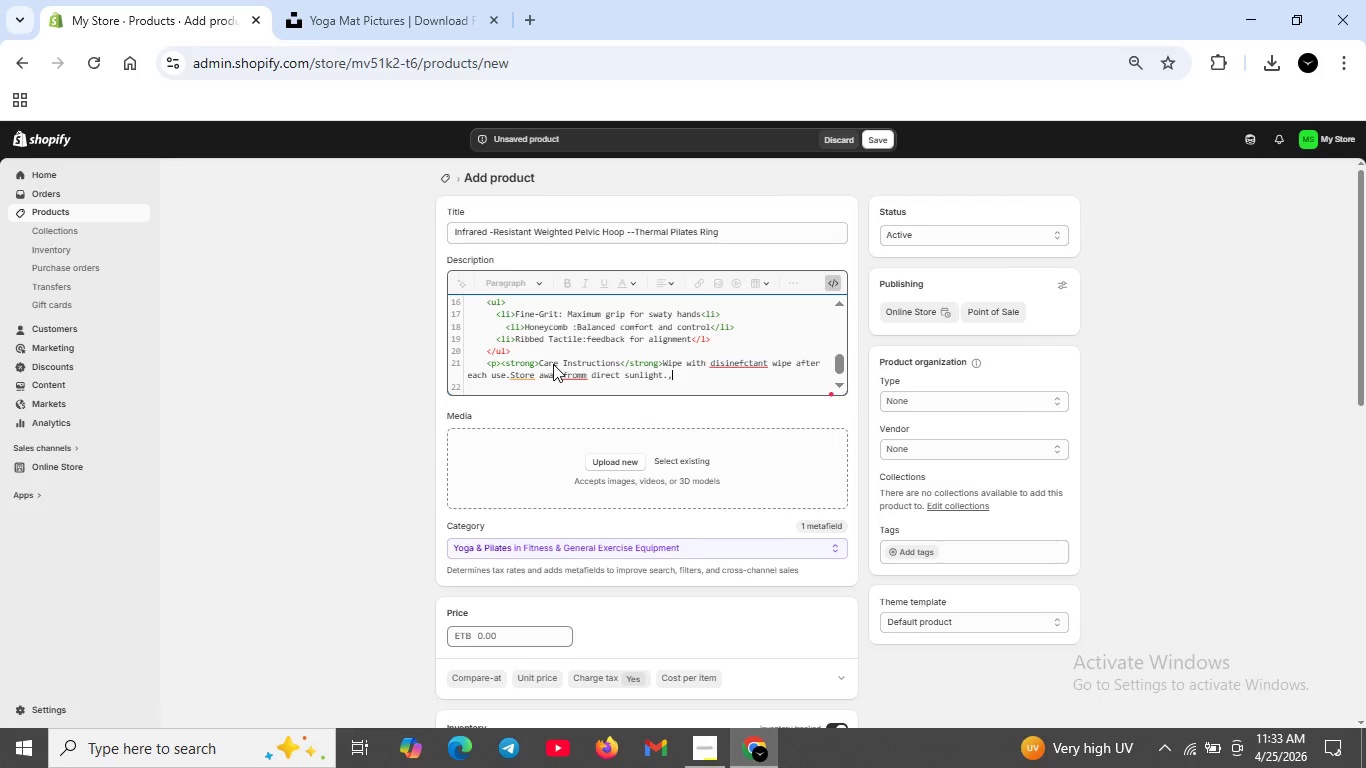 
key(Backspace)
 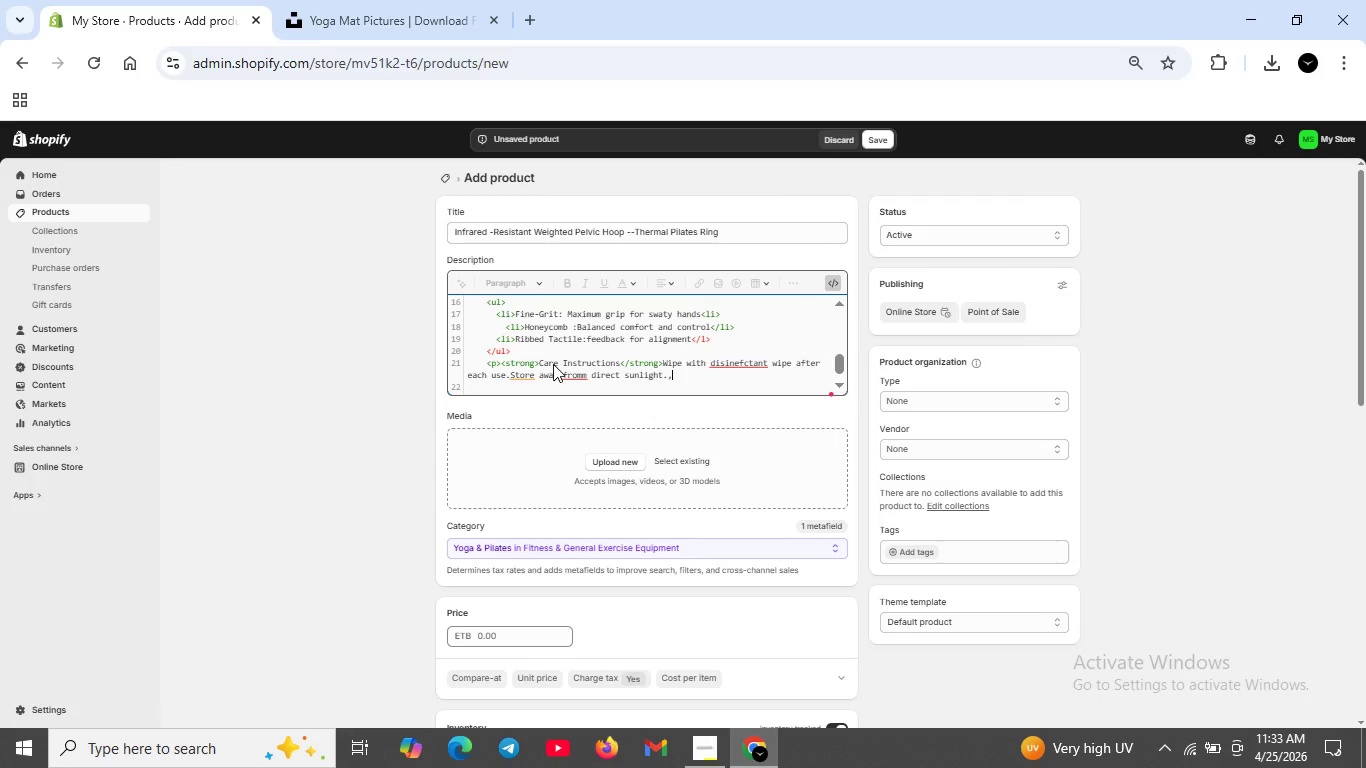 
key(Backspace)
 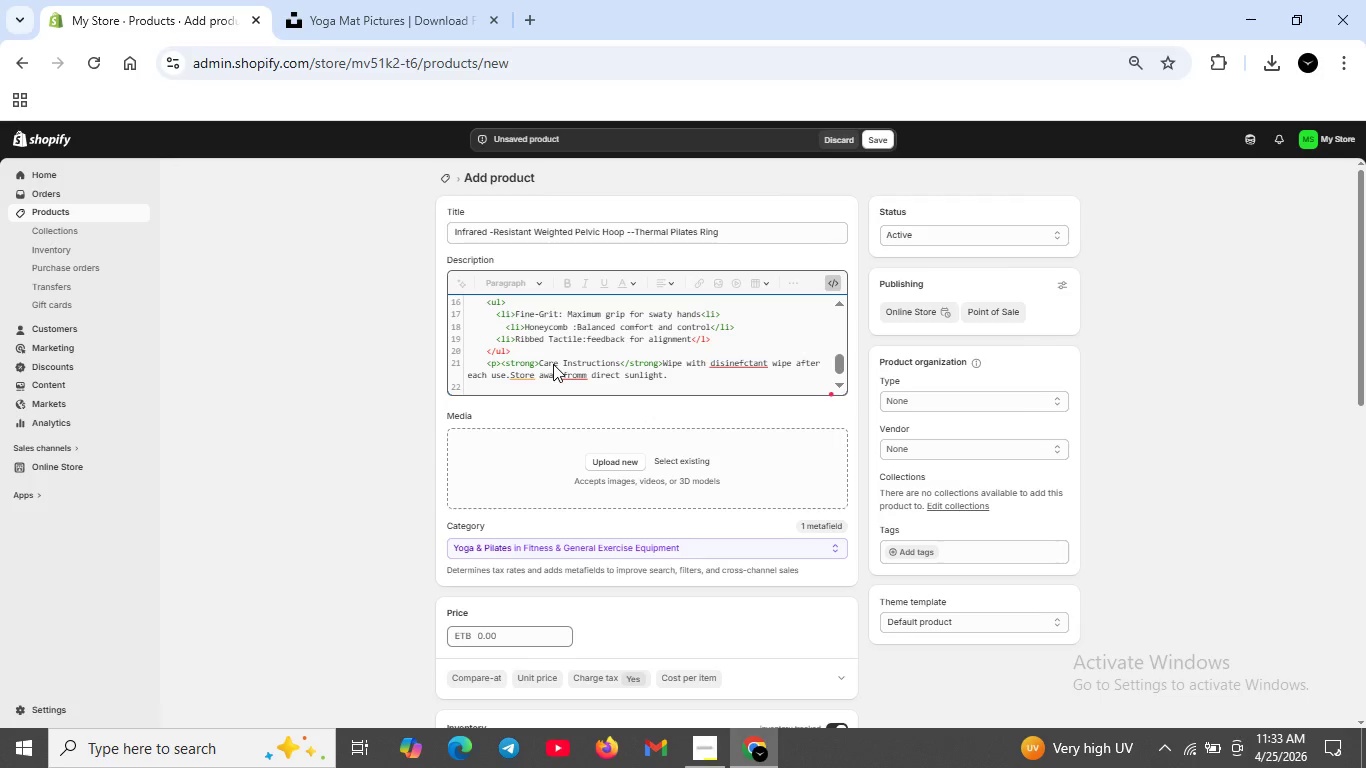 
key(Shift+ShiftRight)
 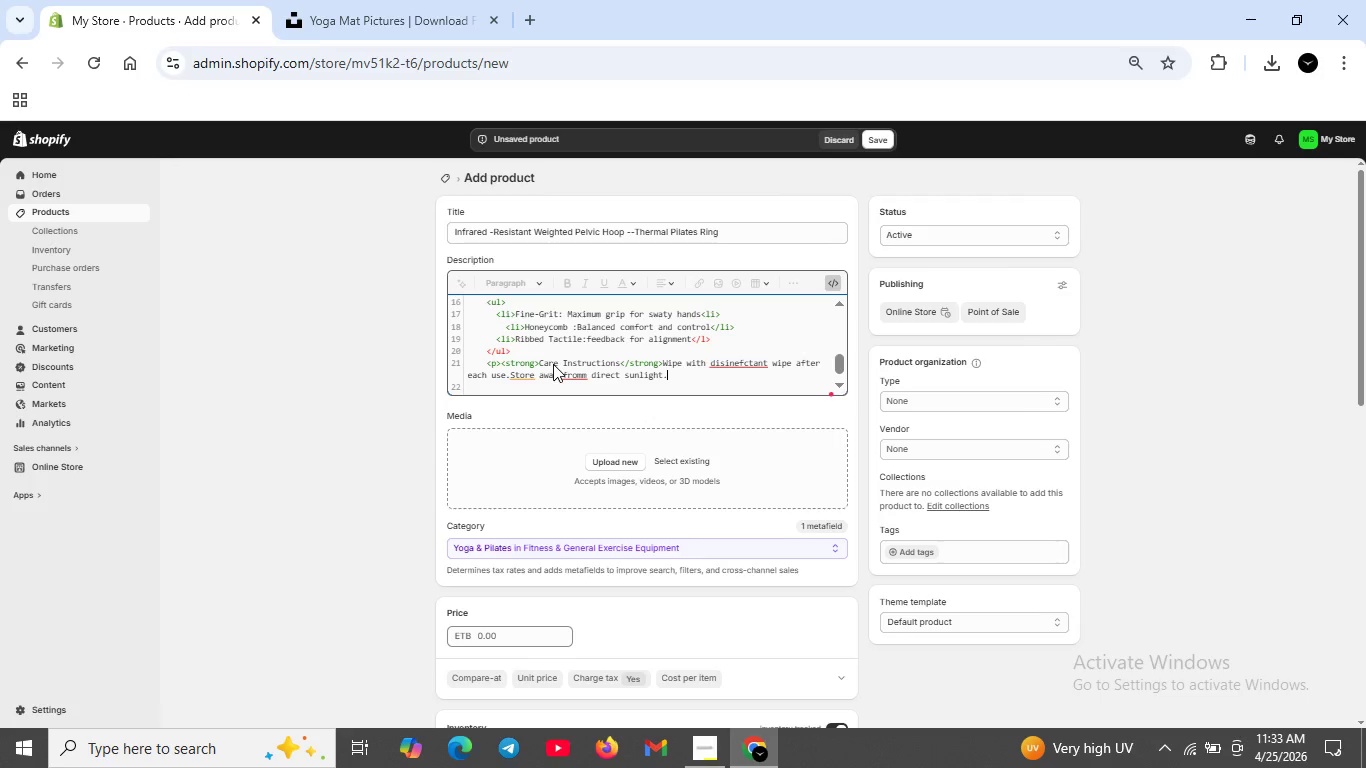 
key(Shift+Comma)
 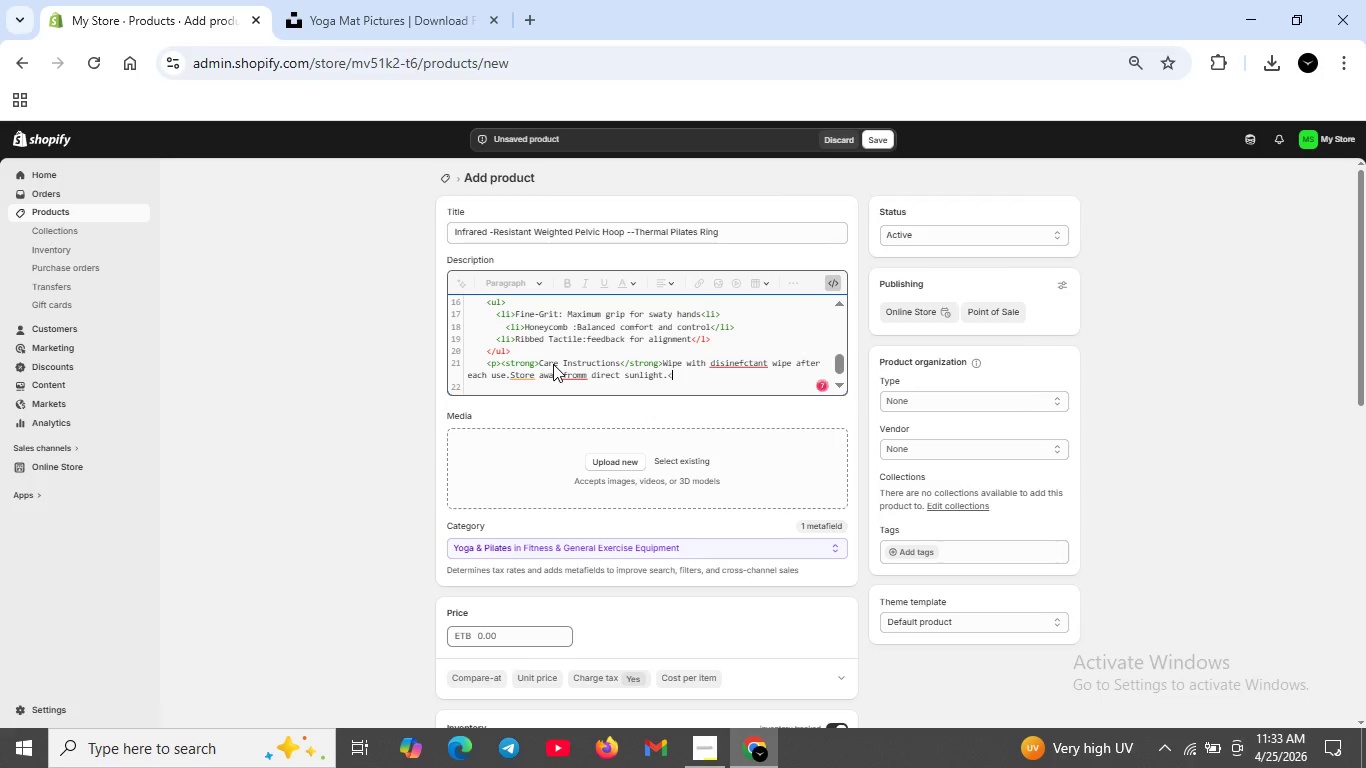 
key(Slash)
 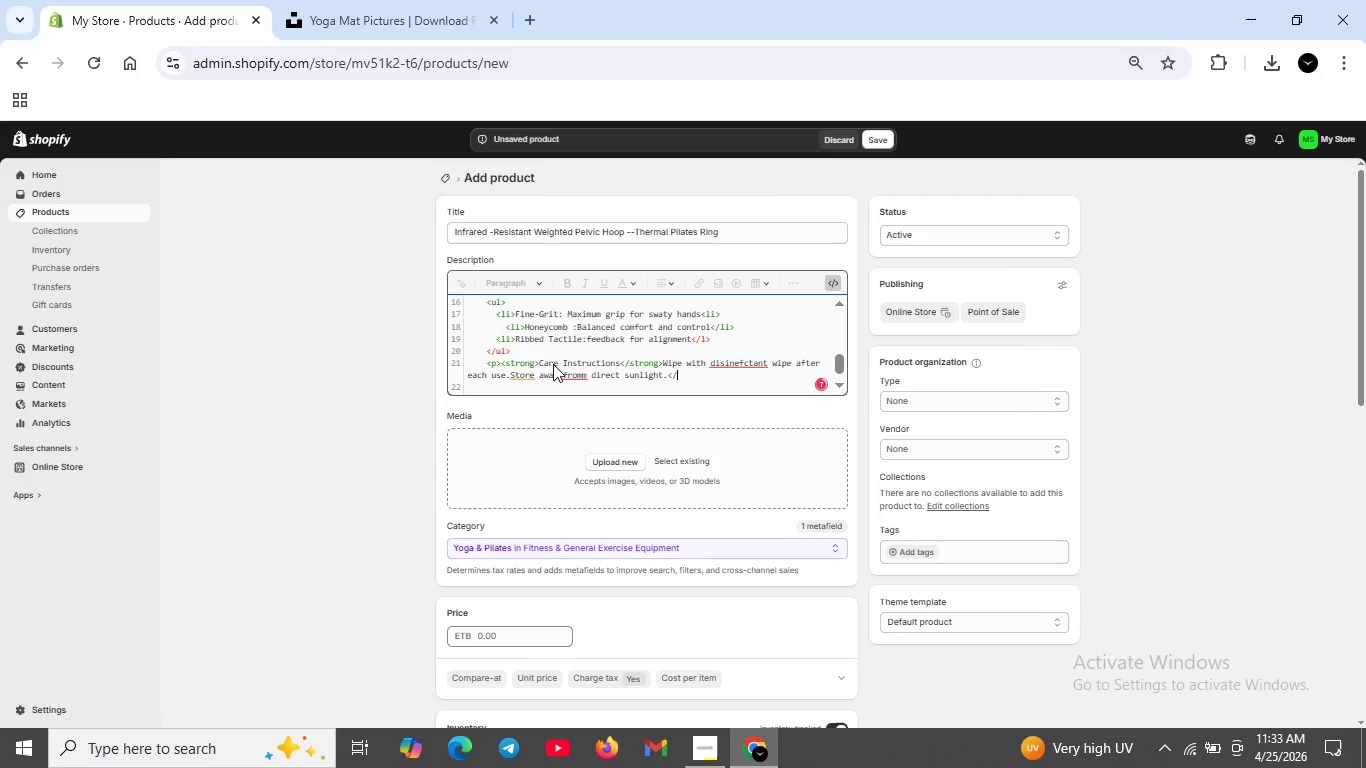 
key(P)
 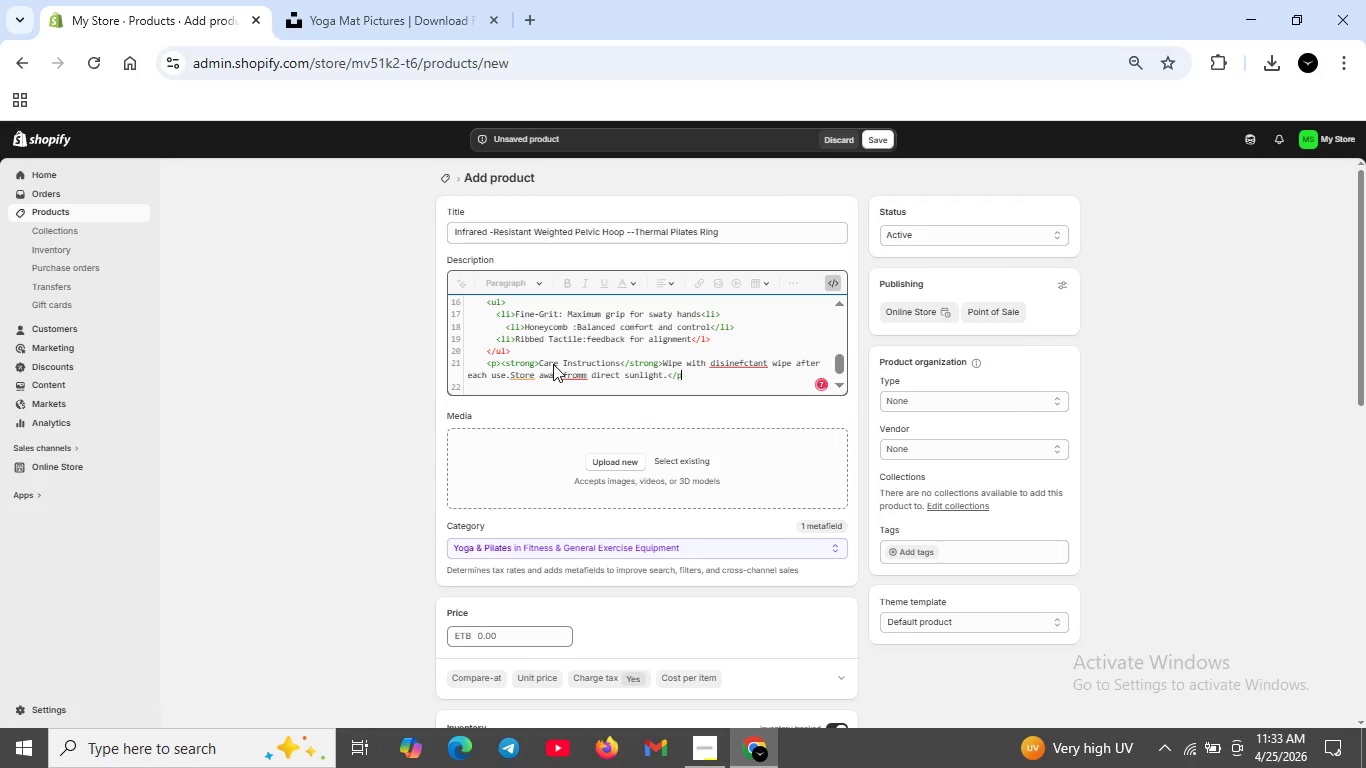 
key(Shift+Slash)
 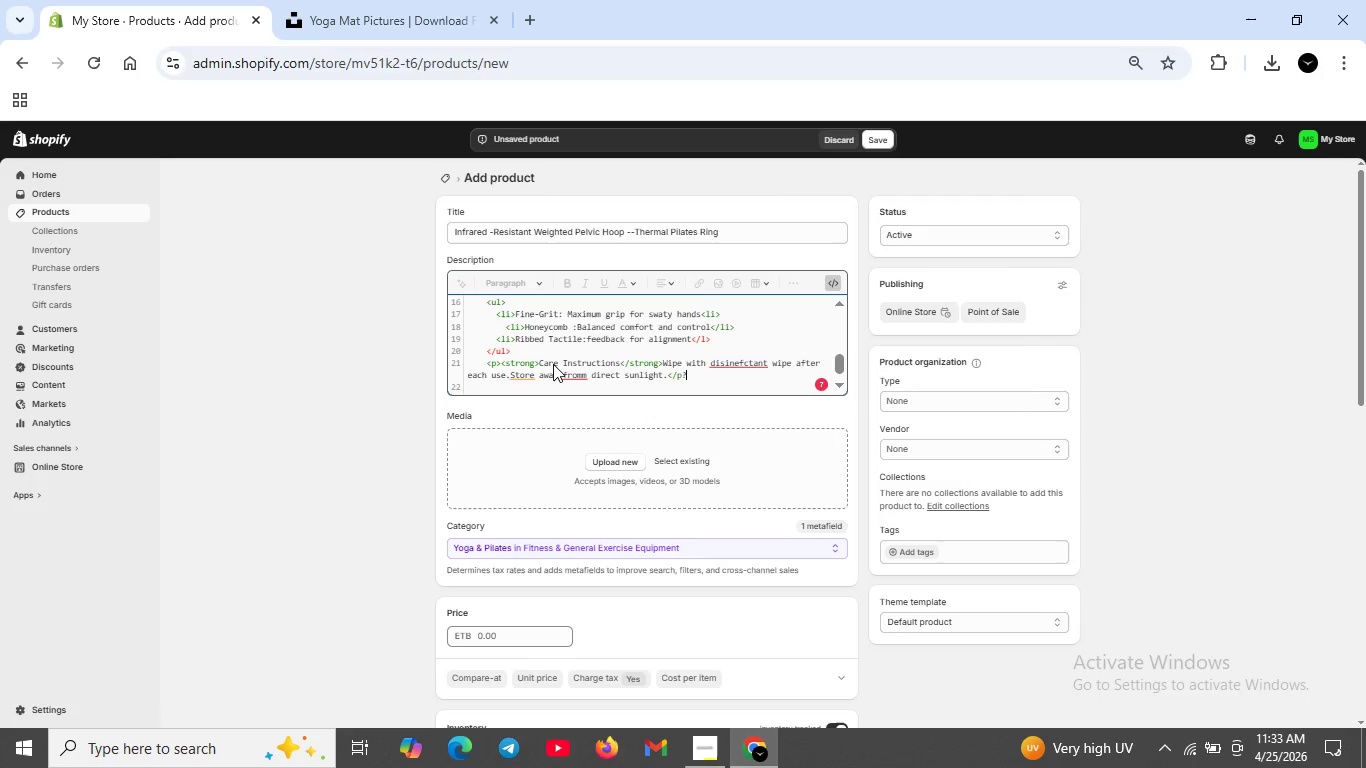 
key(Backspace)
 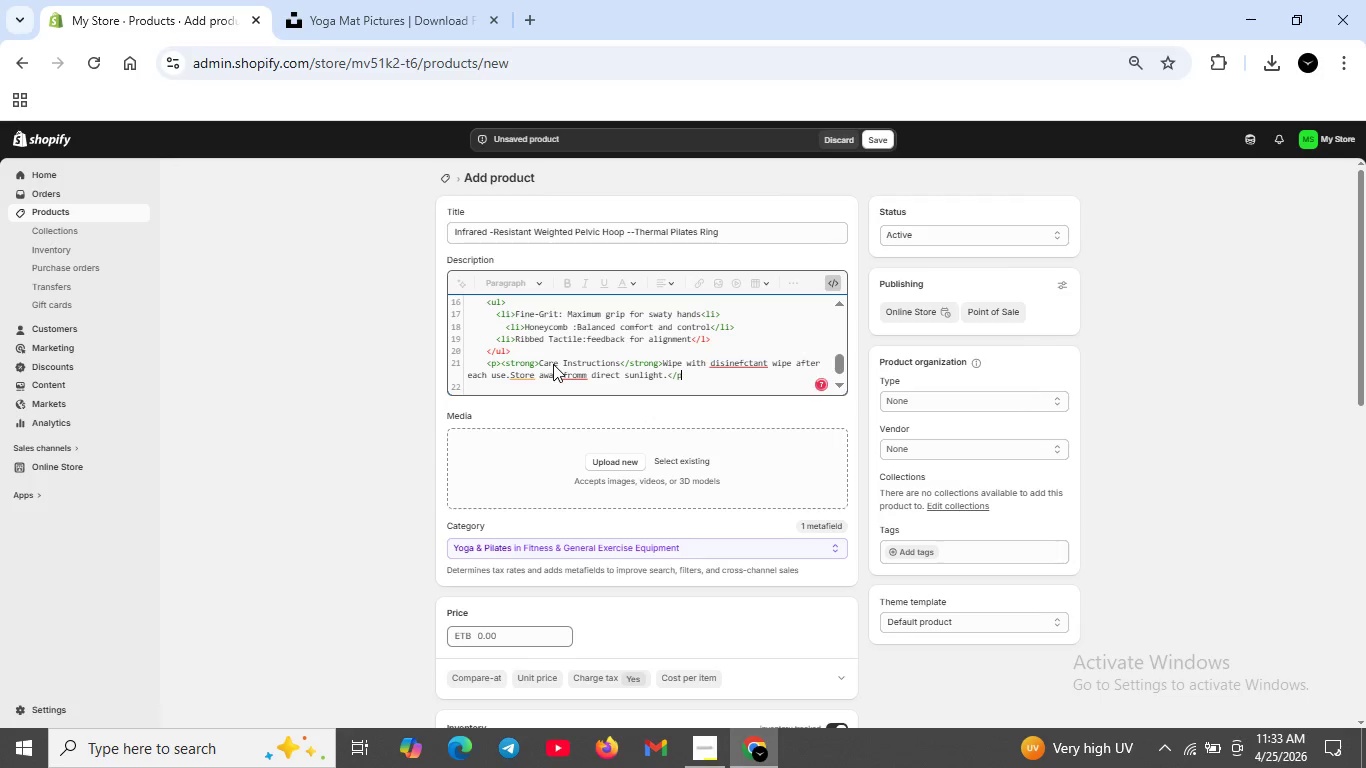 
key(Shift+ShiftRight)
 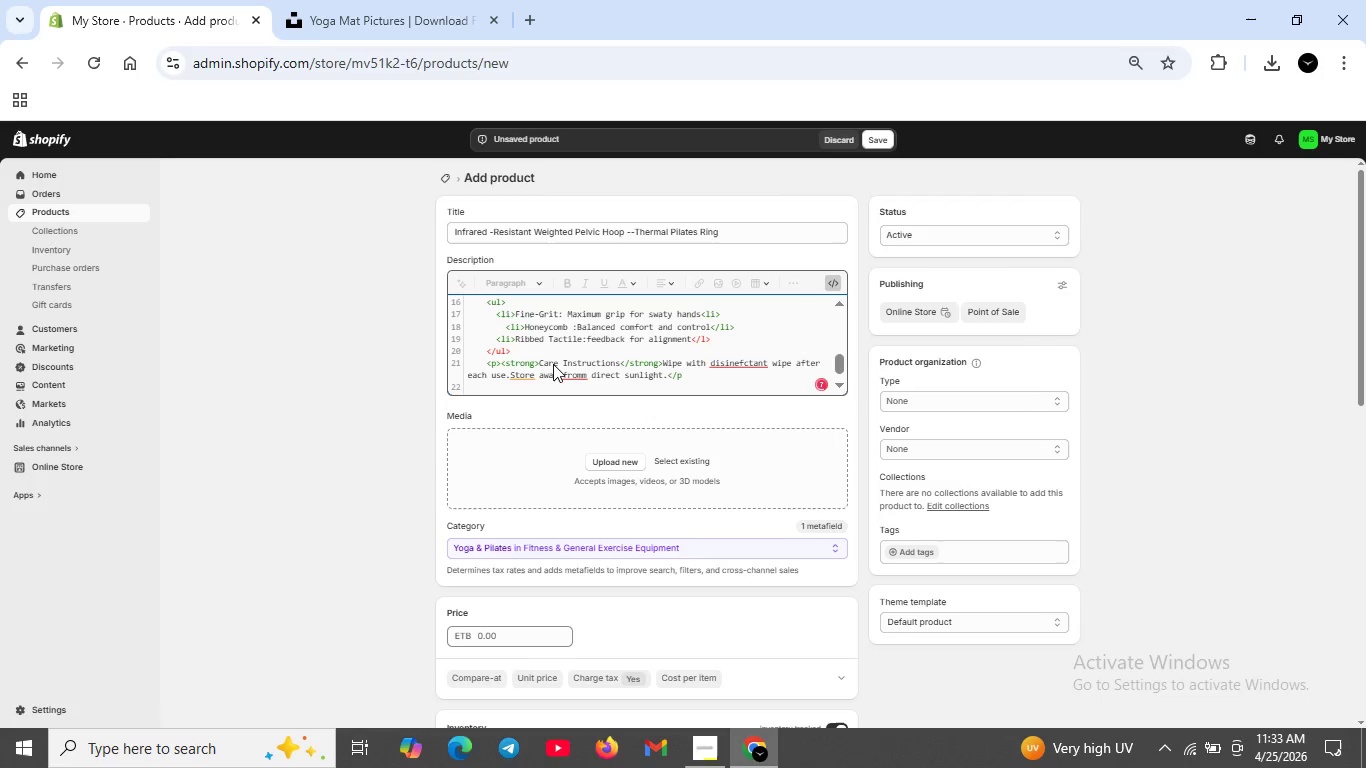 
key(Shift+Period)
 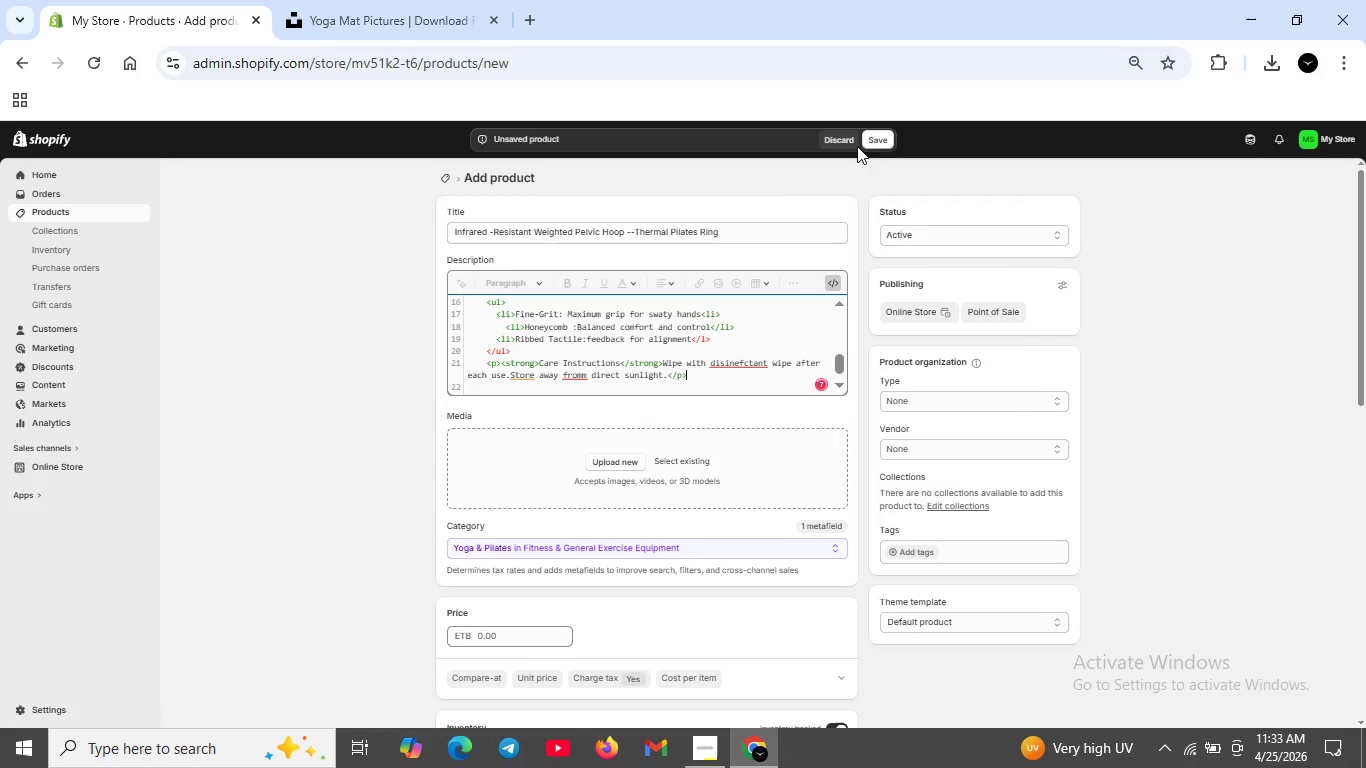 
left_click([883, 134])
 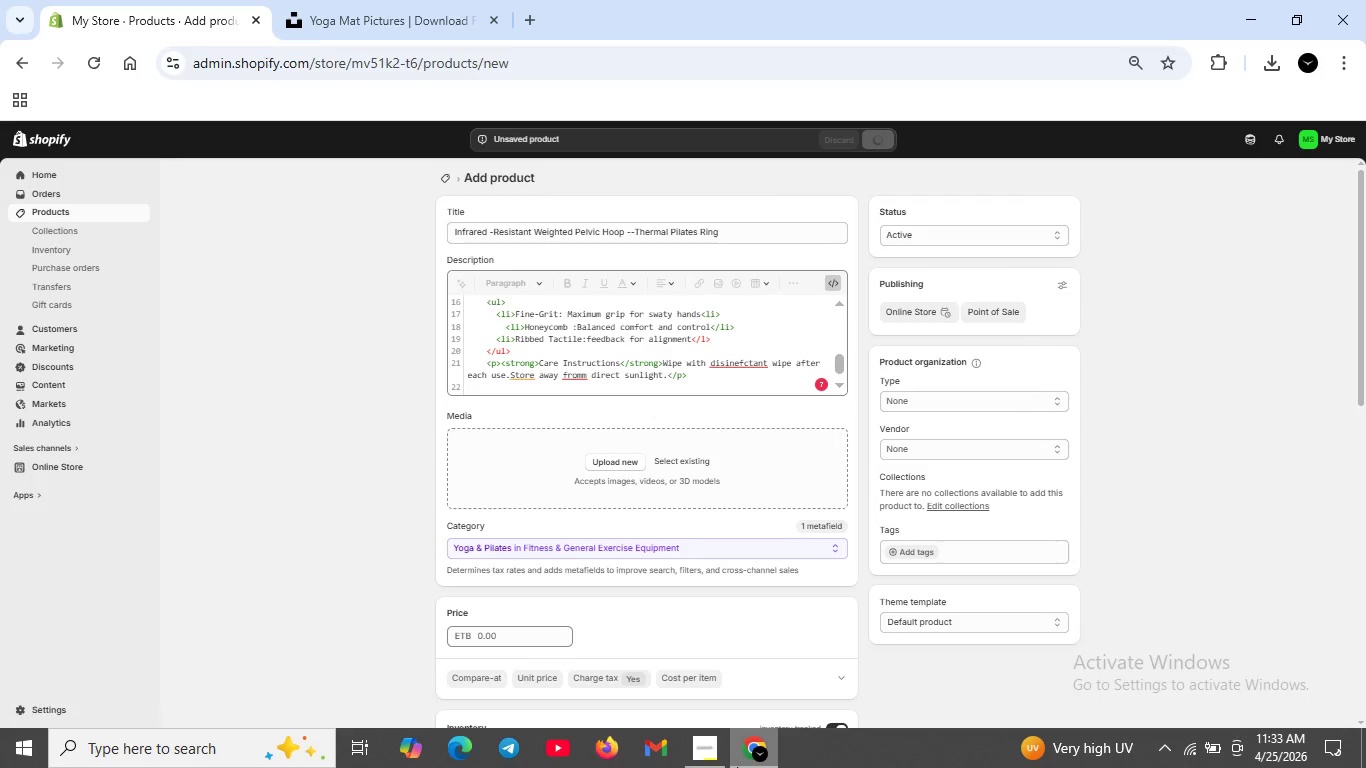 
left_click([718, 751])